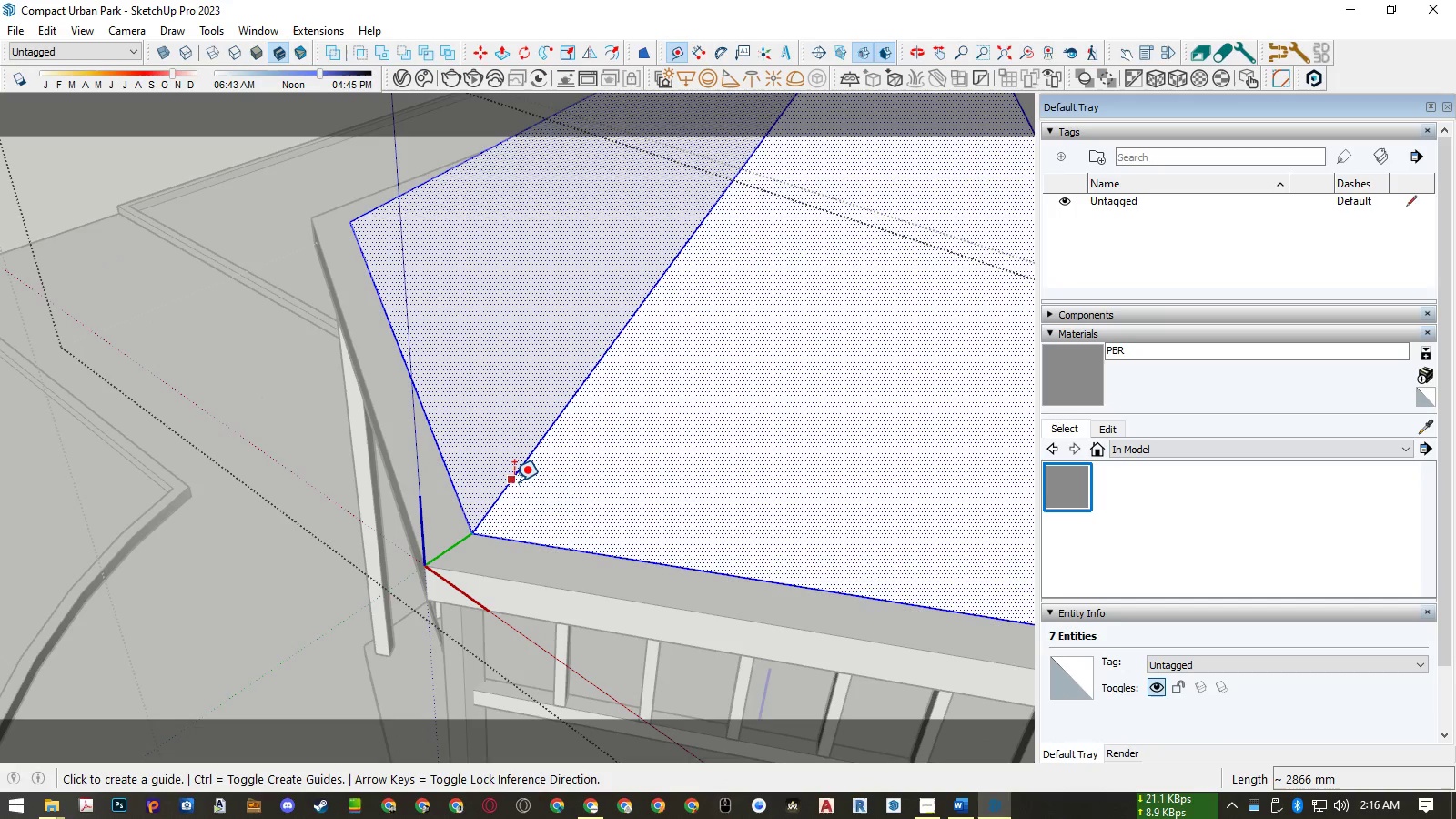 
left_click([514, 481])
 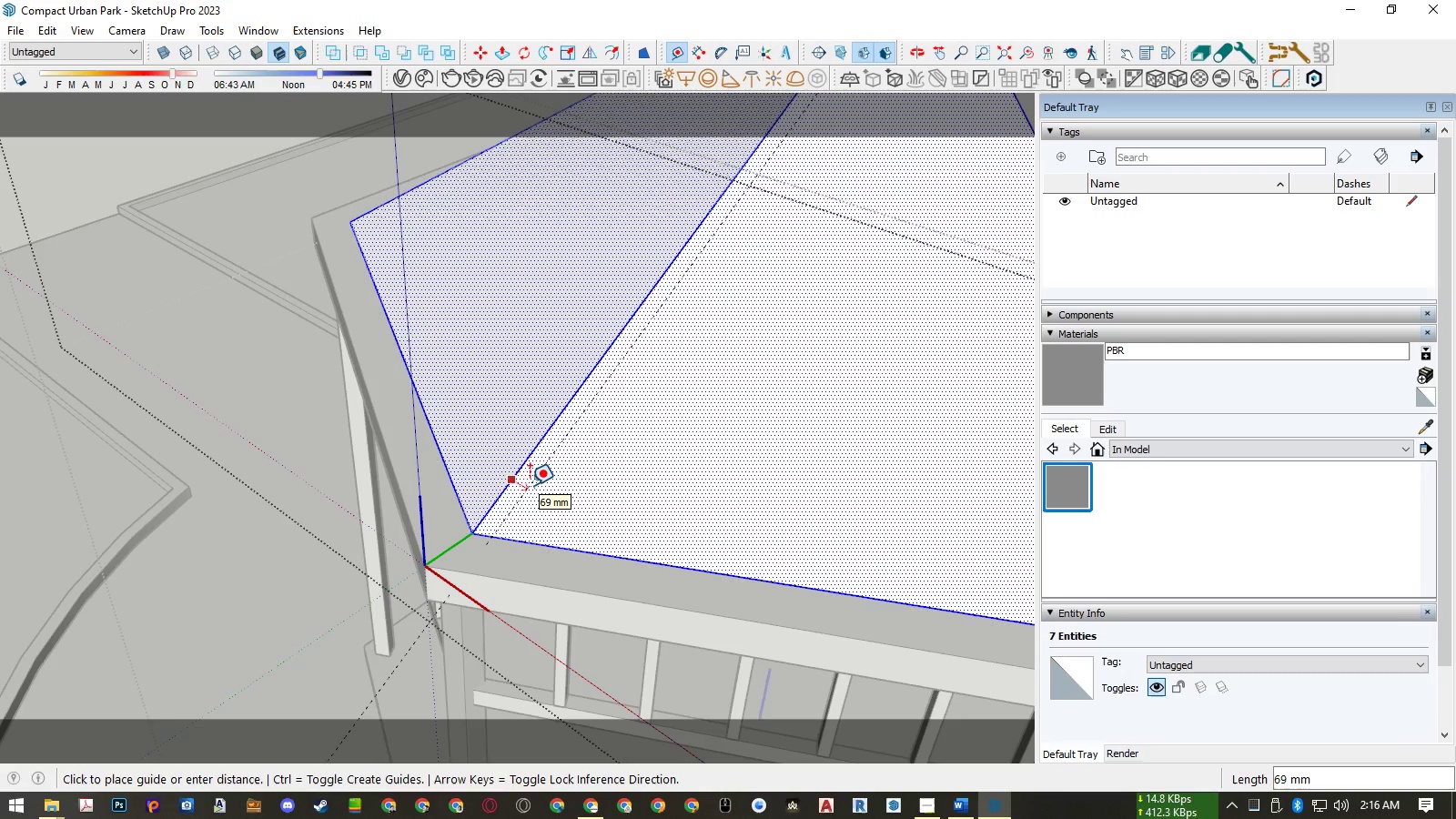 
wait(5.37)
 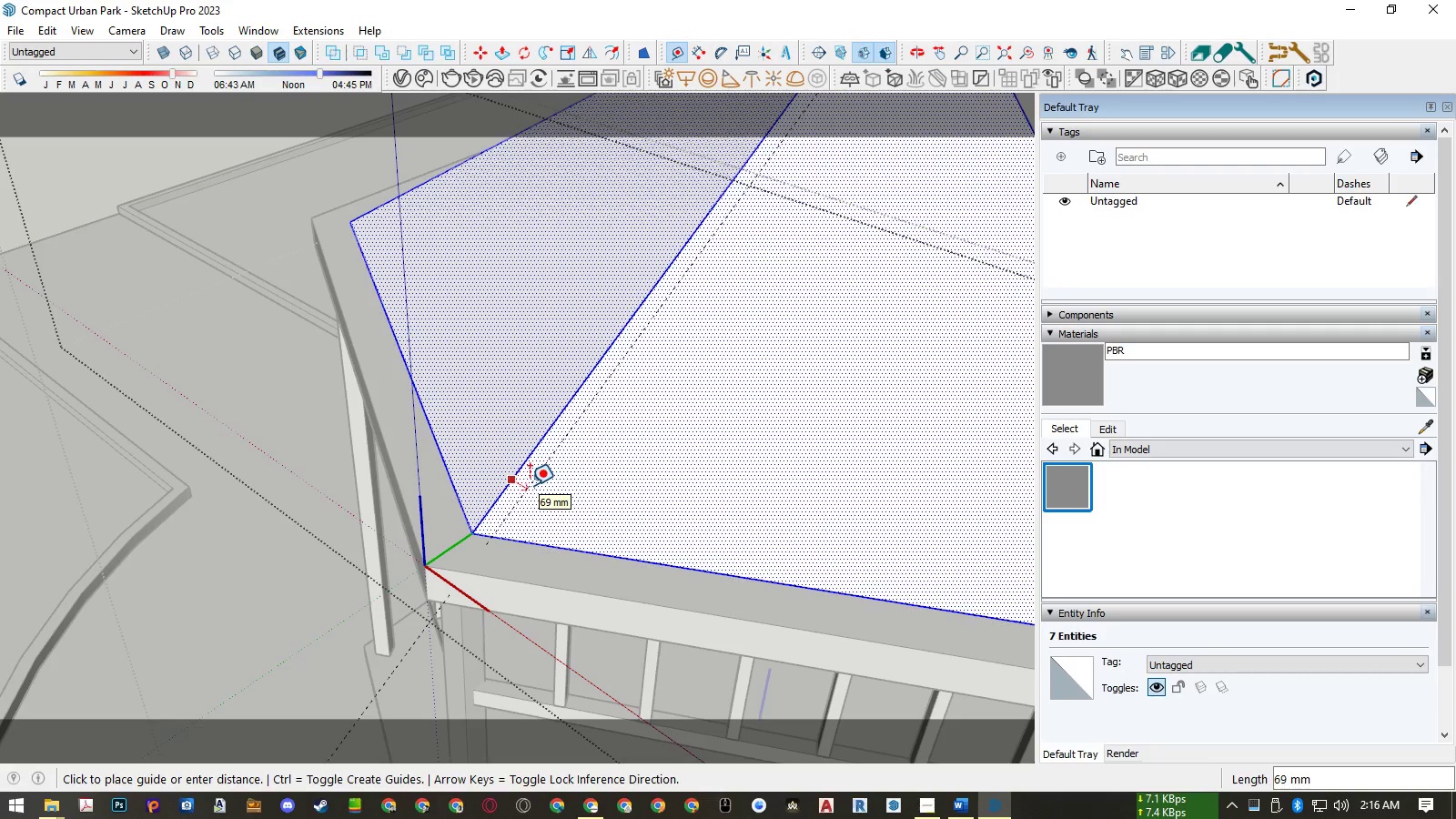 
key(Numpad5)
 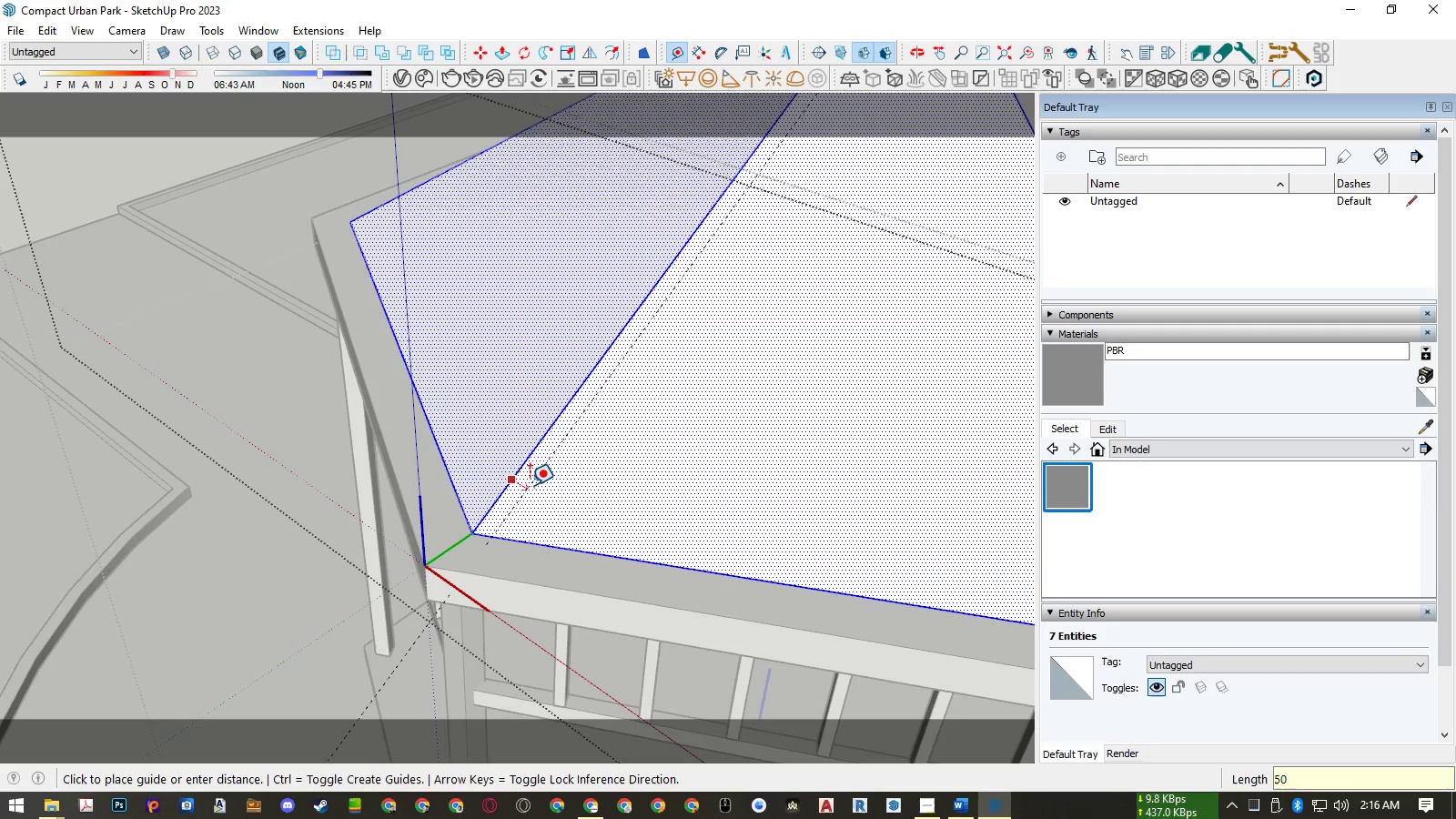 
key(Numpad0)
 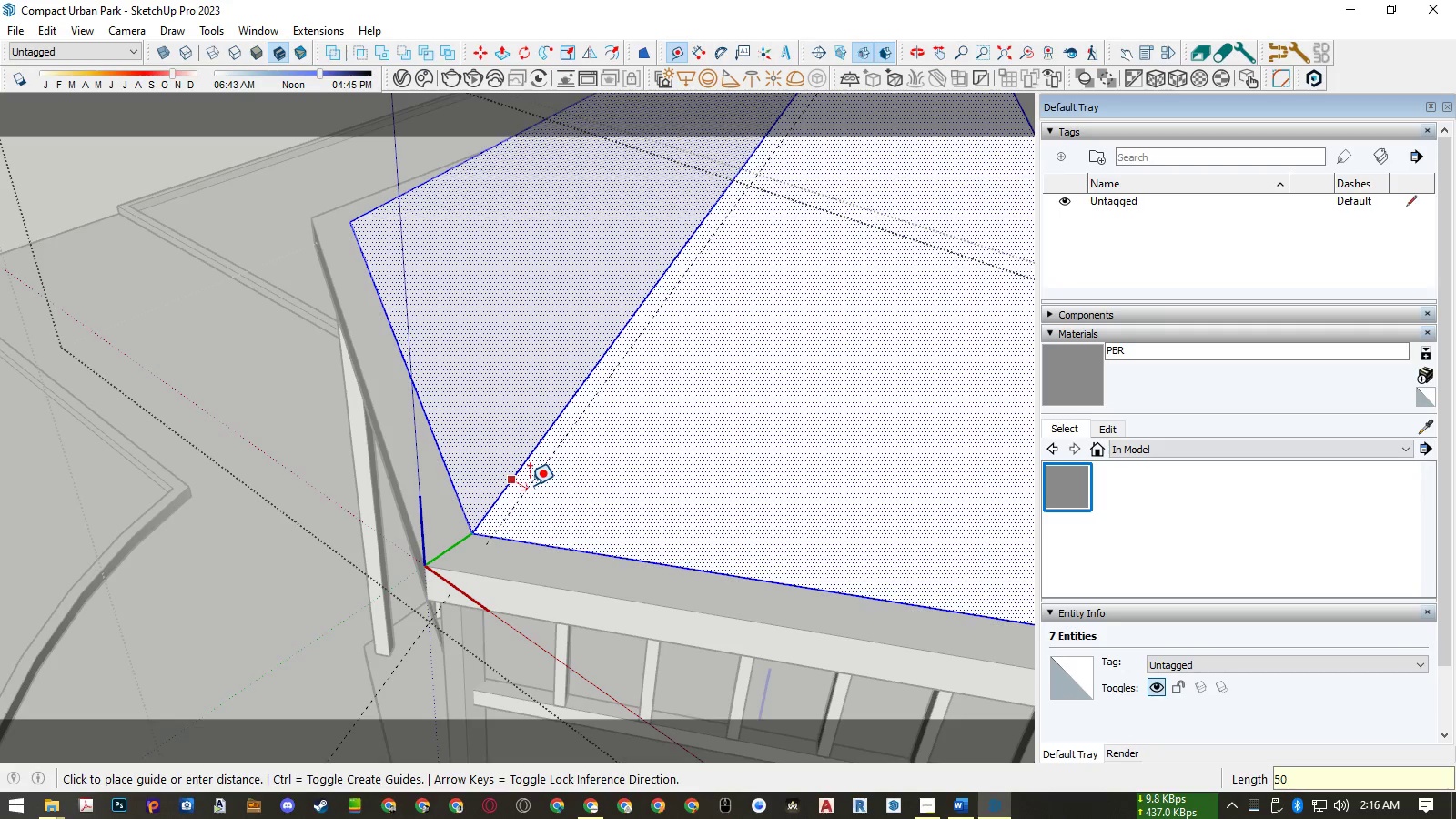 
key(NumpadEnter)
 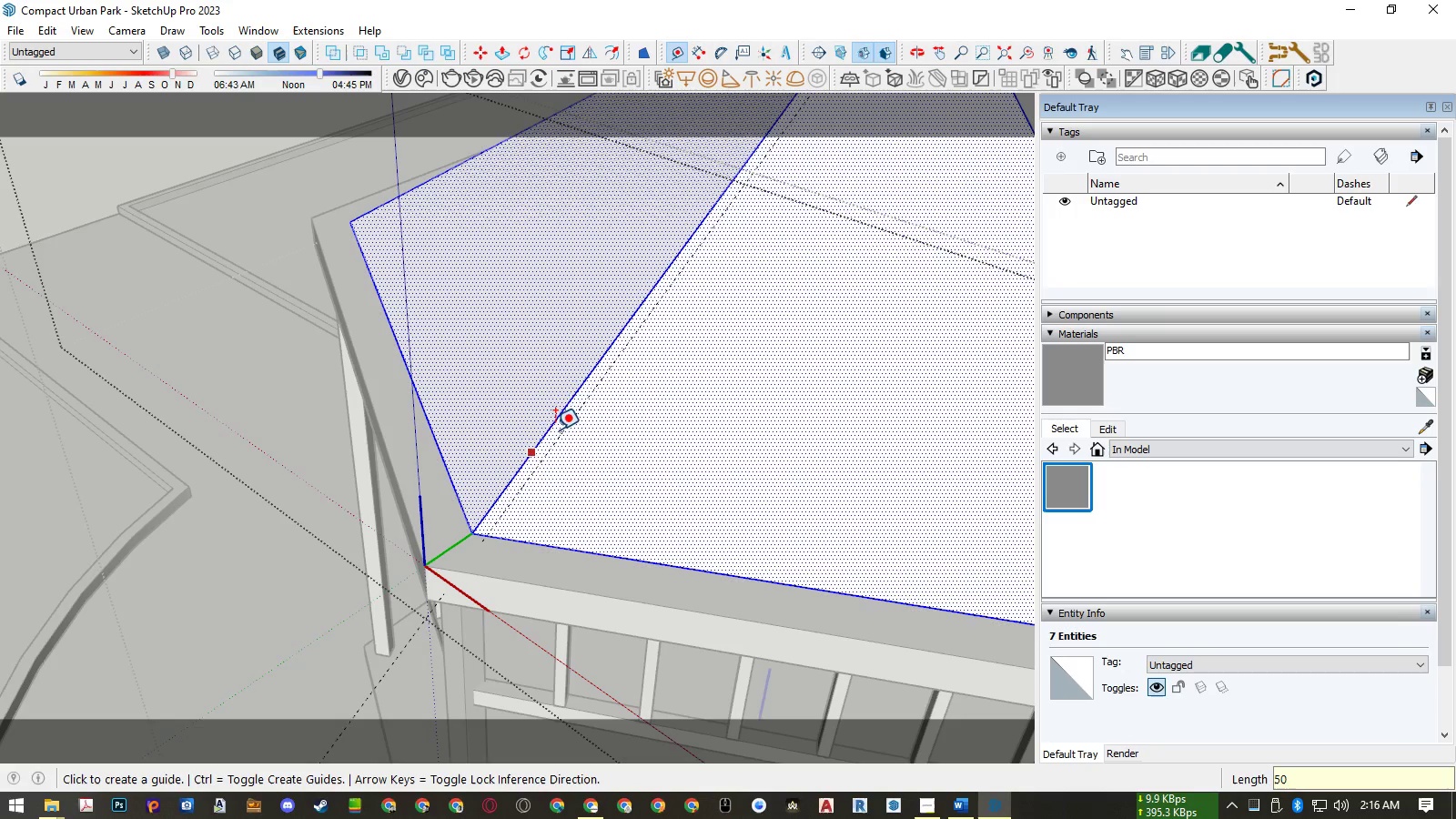 
left_click([565, 400])
 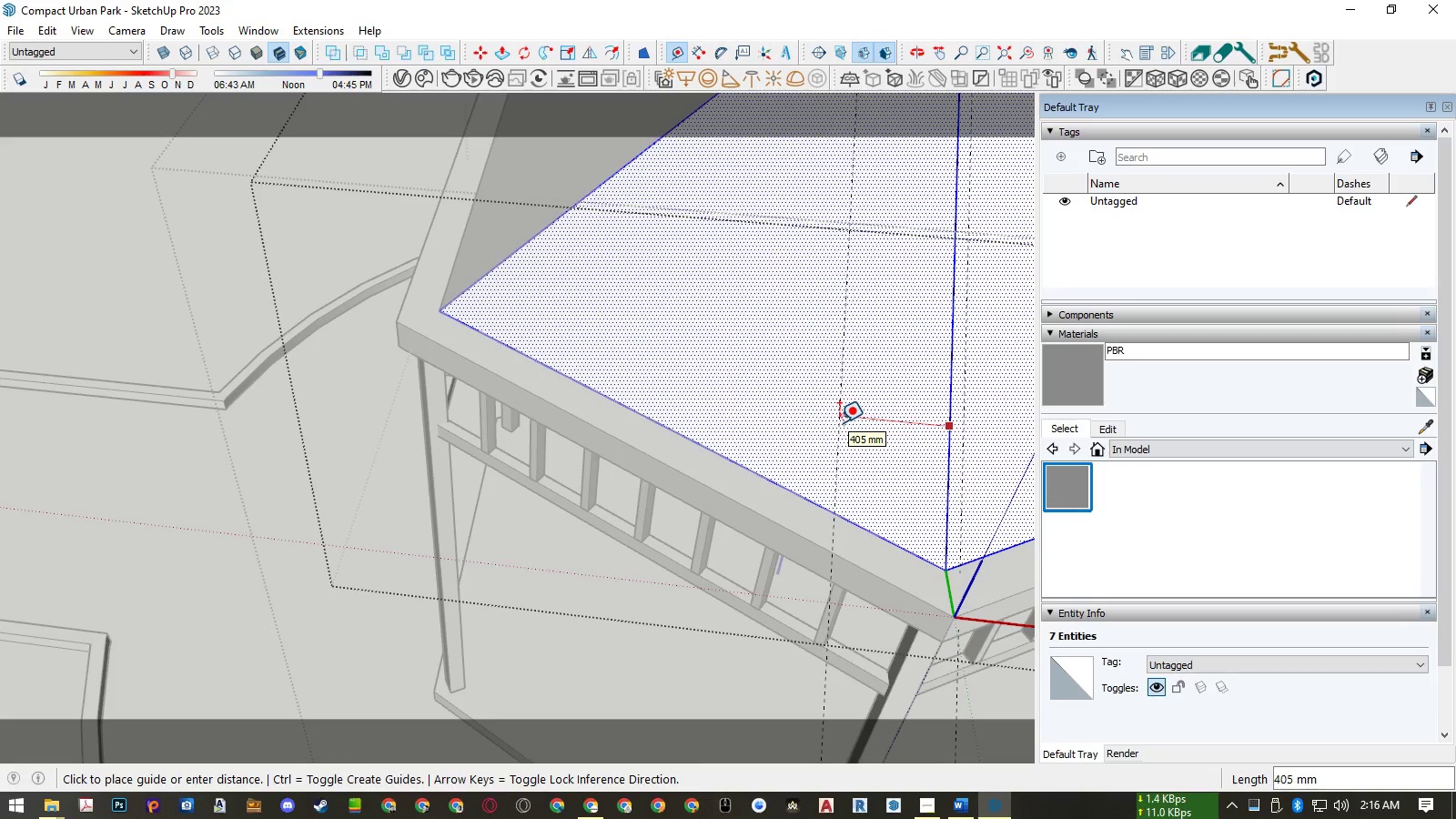 
key(Space)
 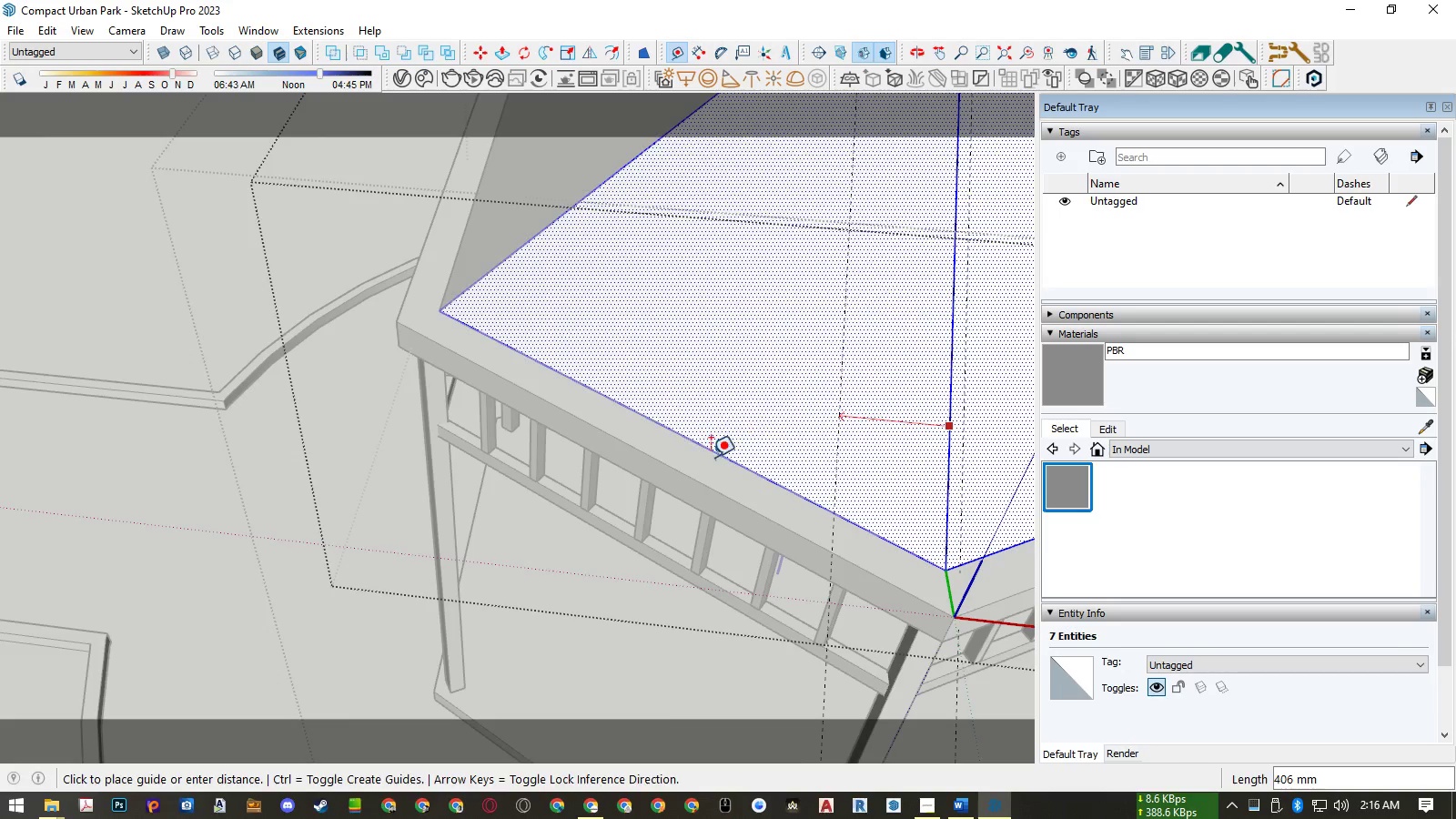 
scroll: coordinate [701, 469], scroll_direction: down, amount: 4.0
 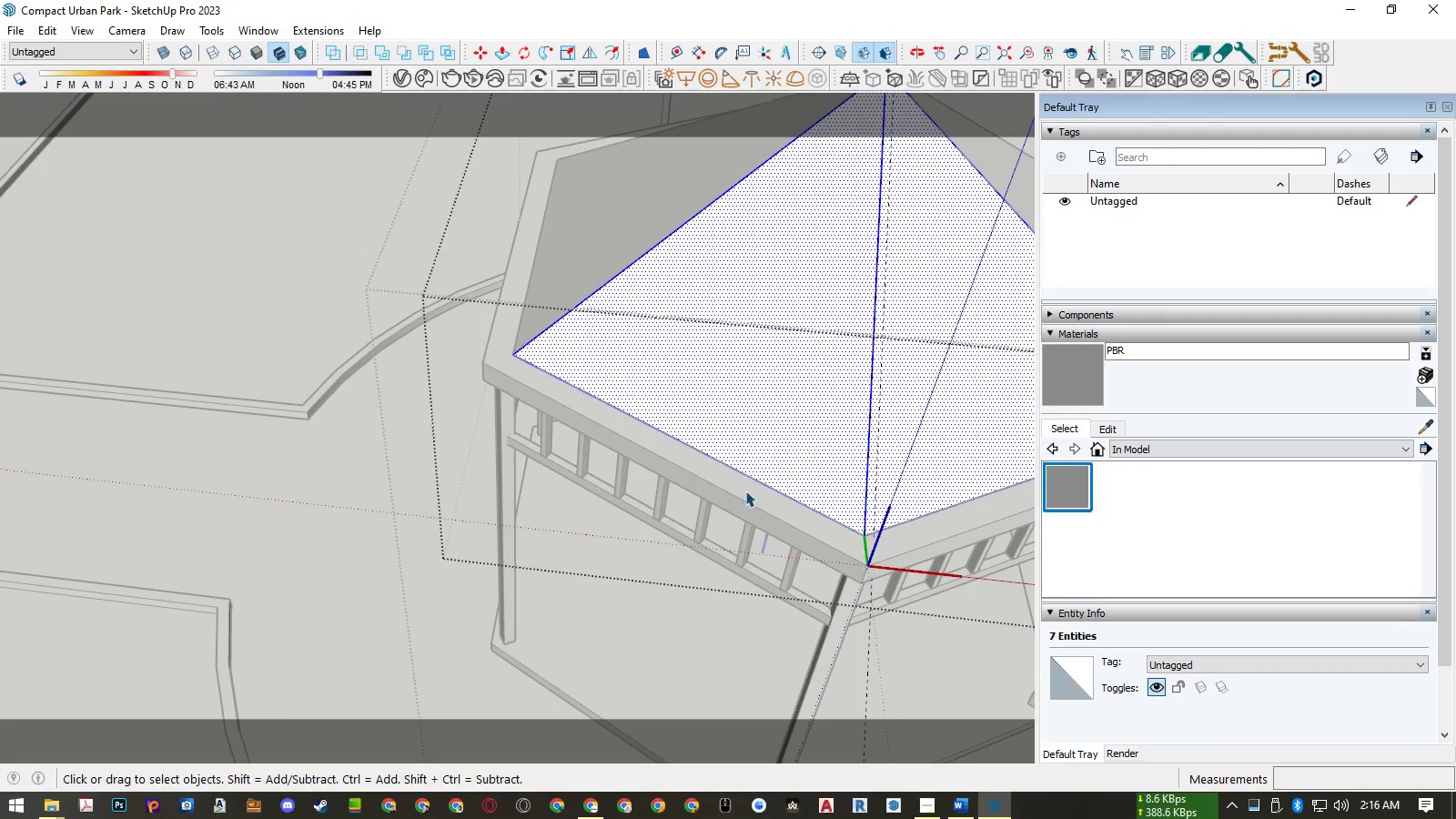 
key(Space)
 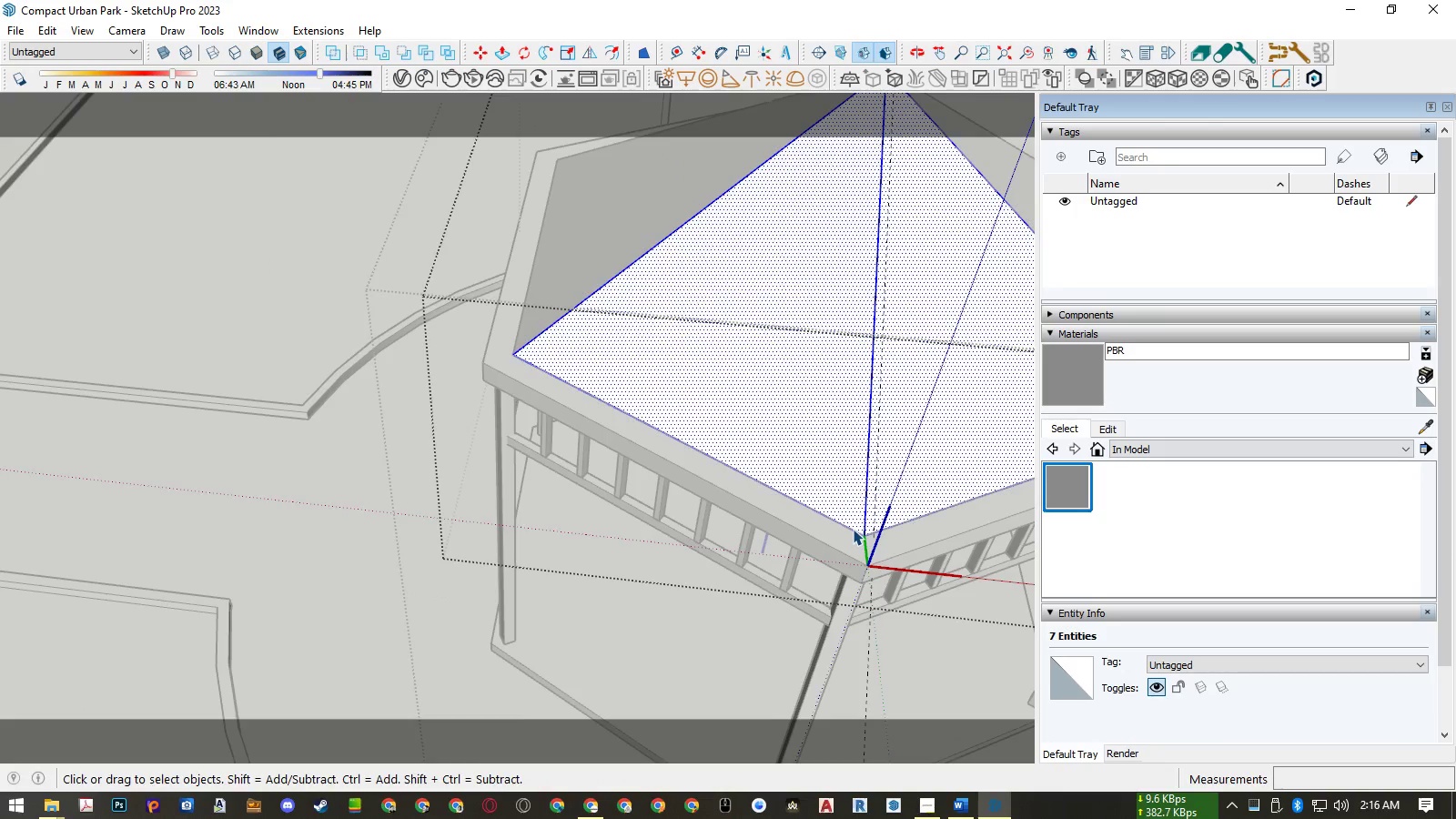 
scroll: coordinate [883, 540], scroll_direction: up, amount: 8.0
 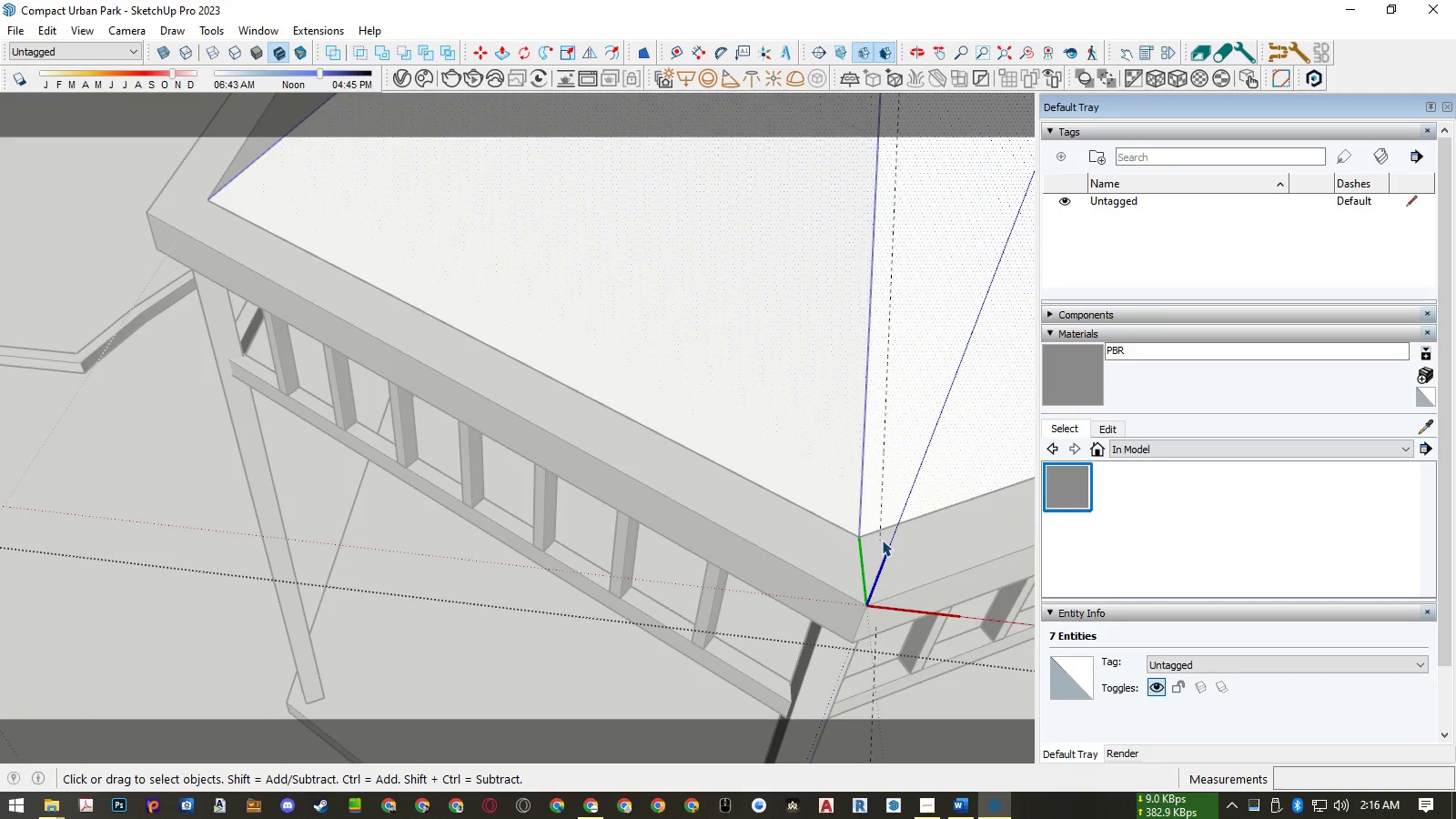 
left_click([882, 540])
 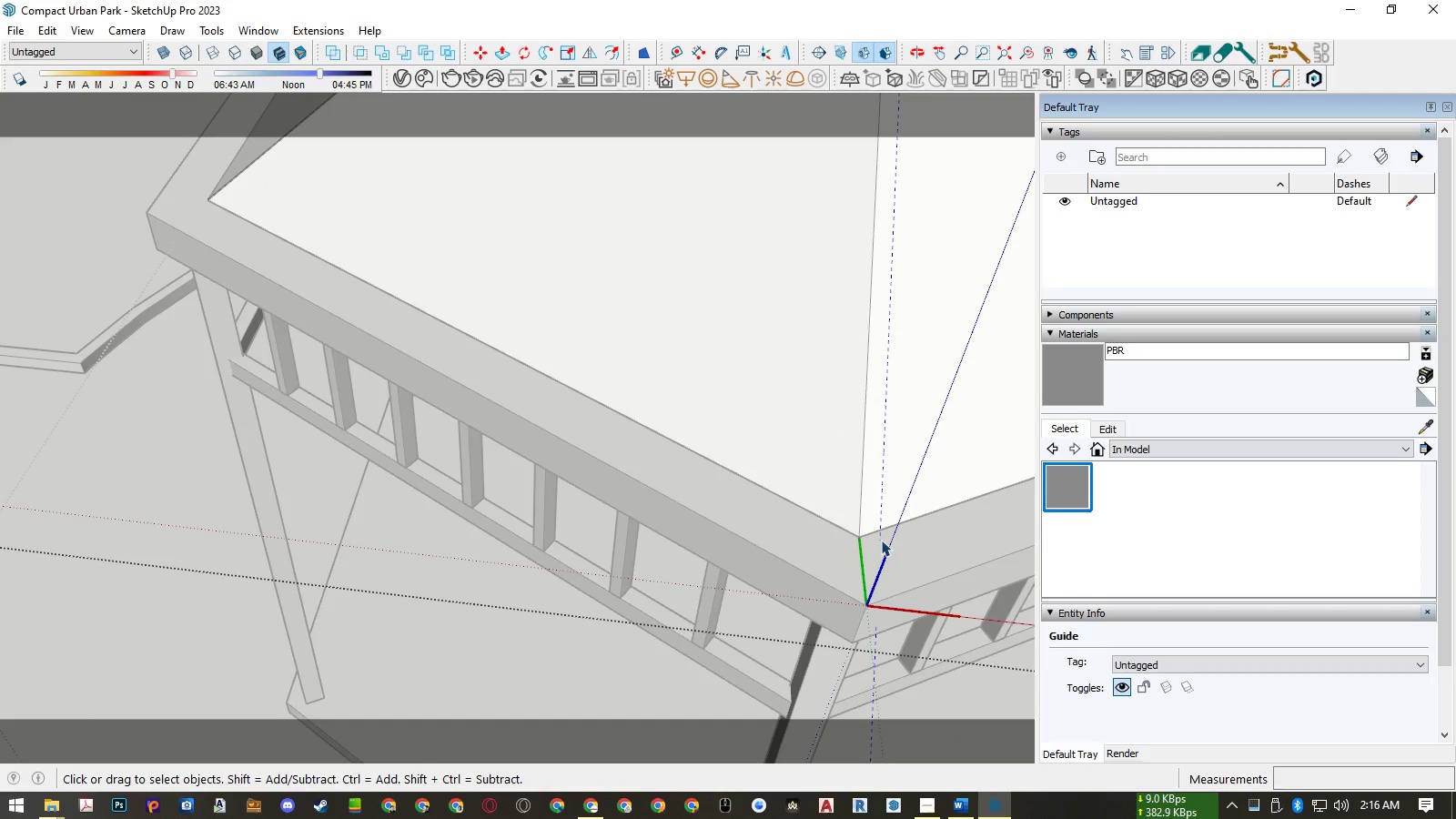 
key(Delete)
 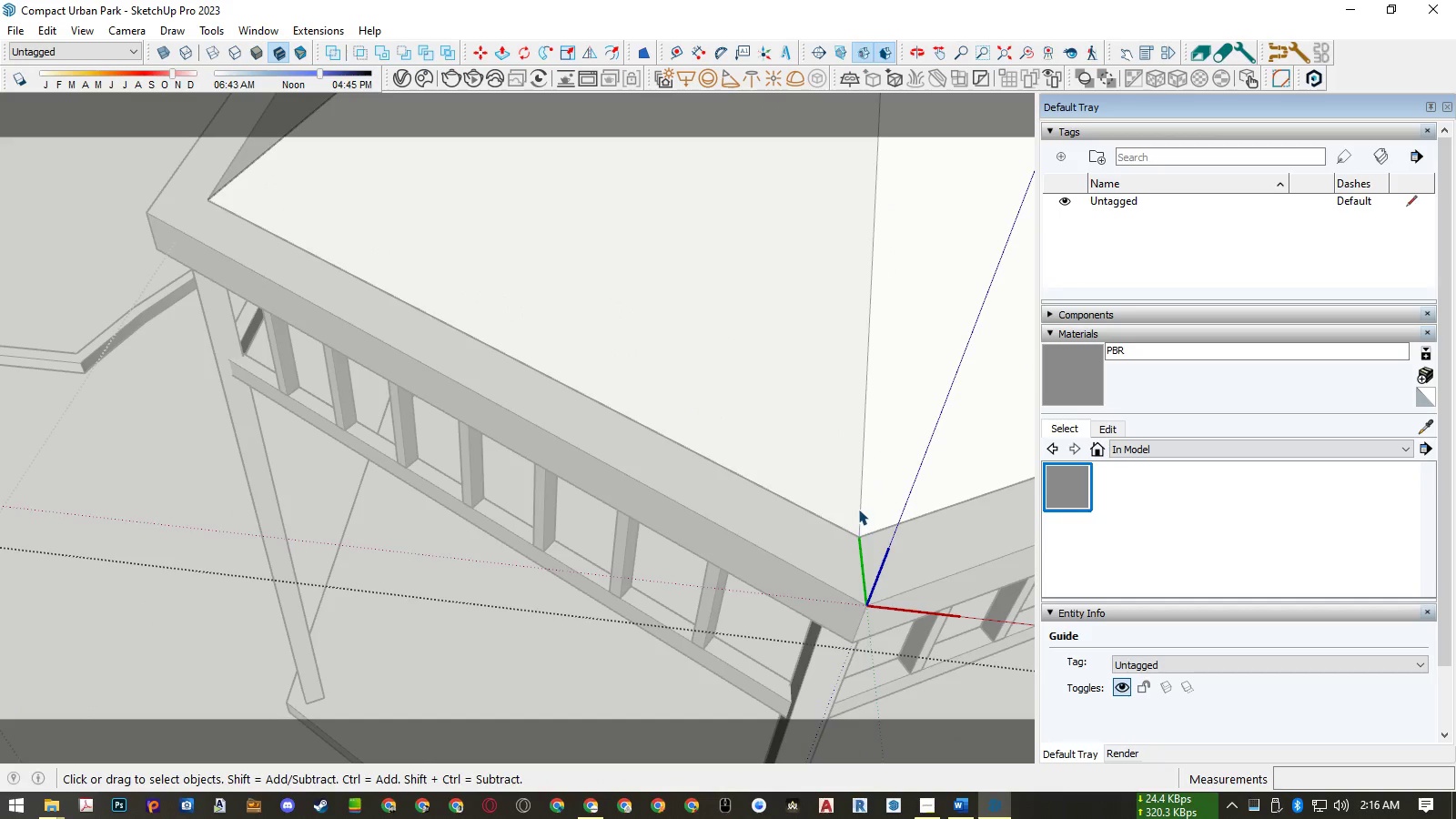 
left_click([858, 509])
 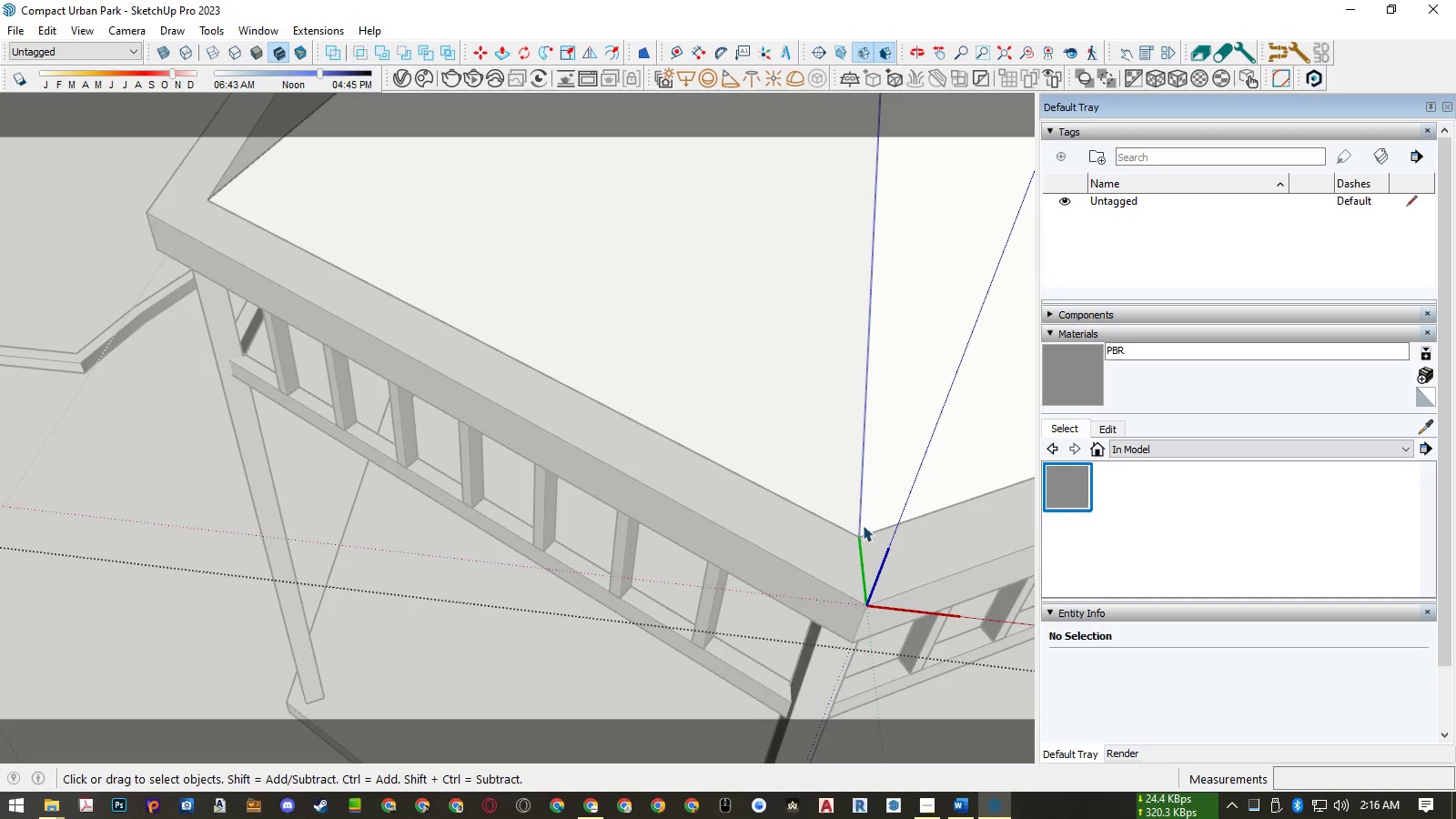 
scroll: coordinate [864, 525], scroll_direction: up, amount: 2.0
 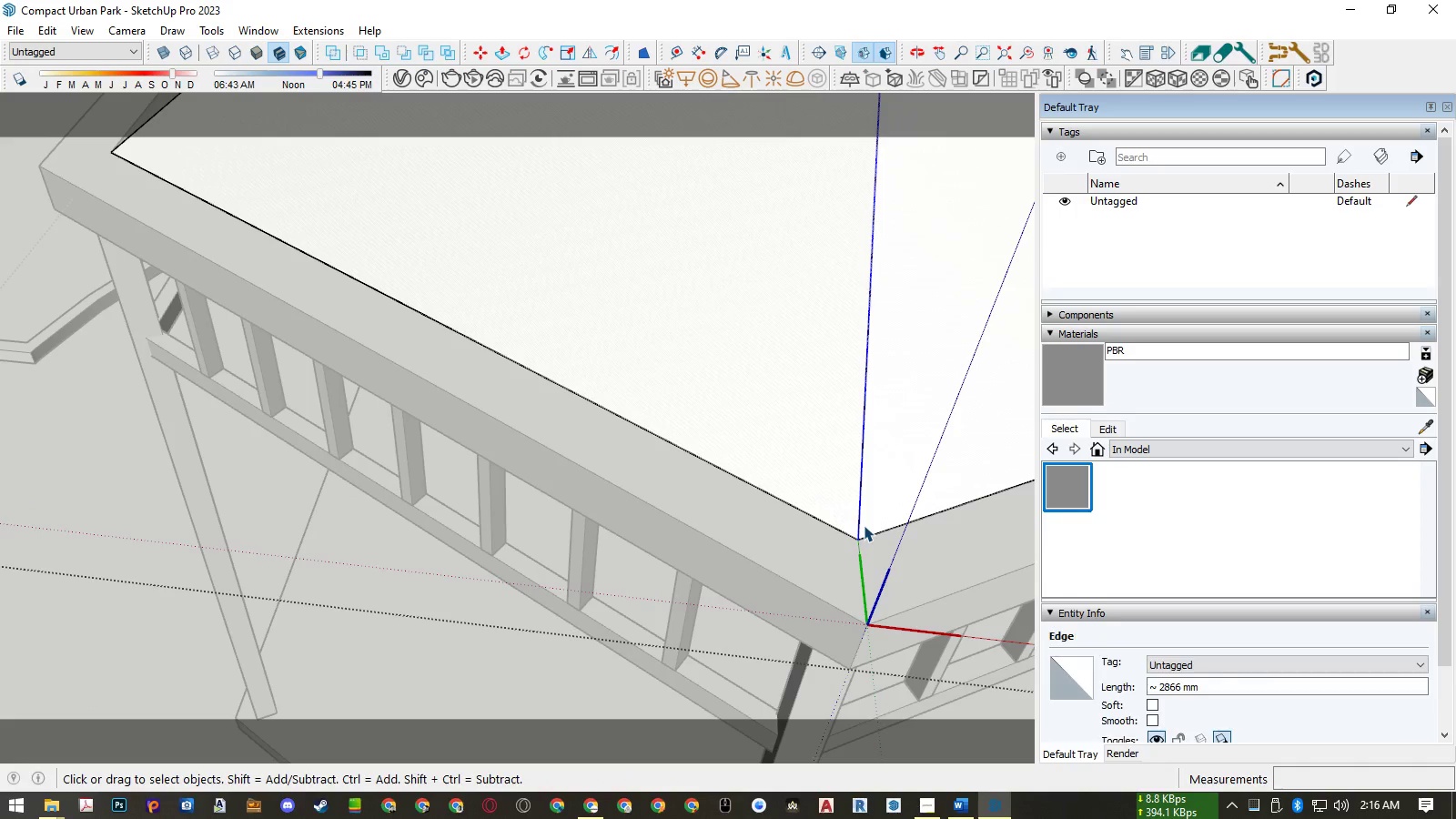 
key(M)
 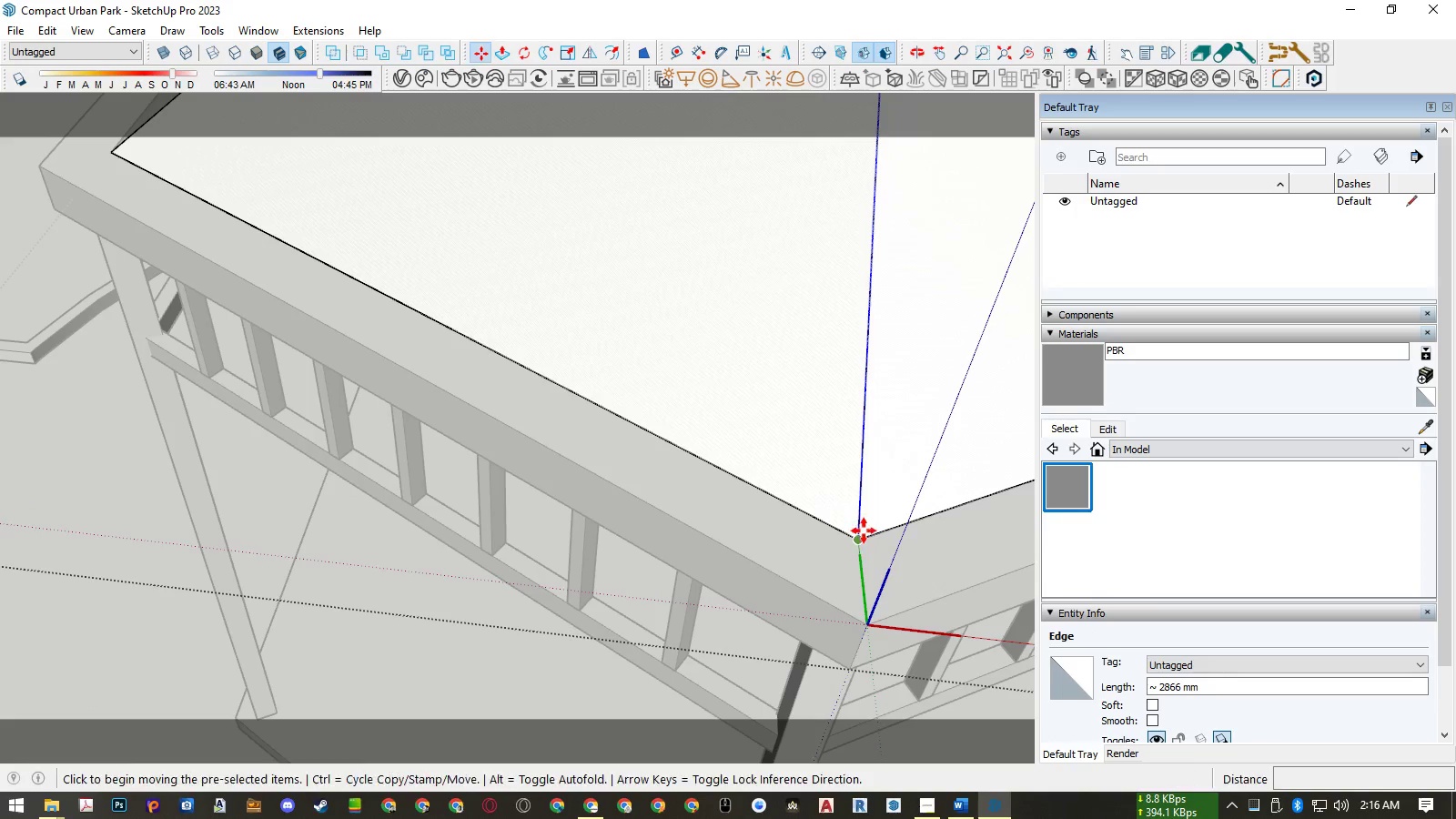 
key(Control+ControlLeft)
 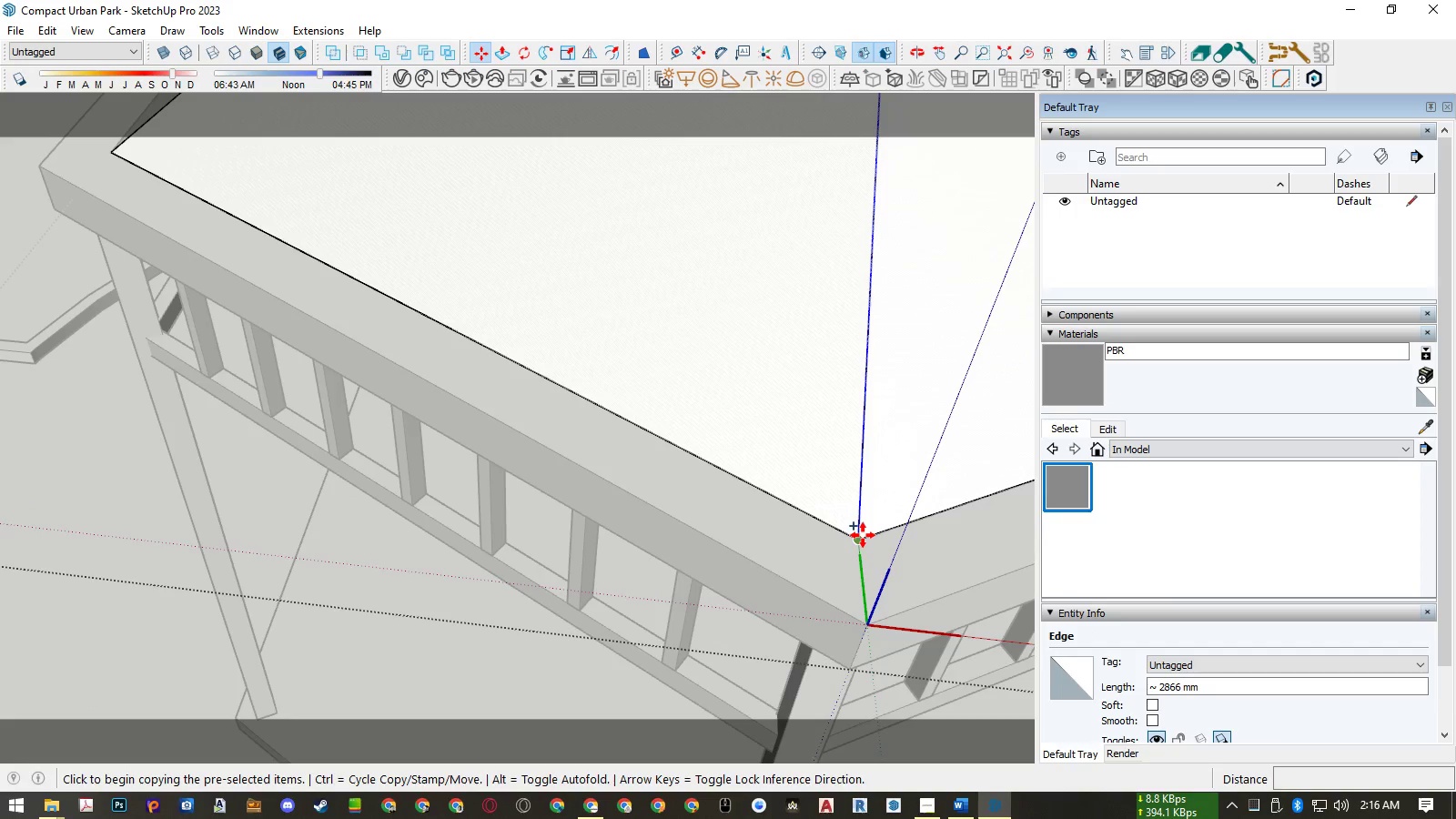 
left_click([863, 535])
 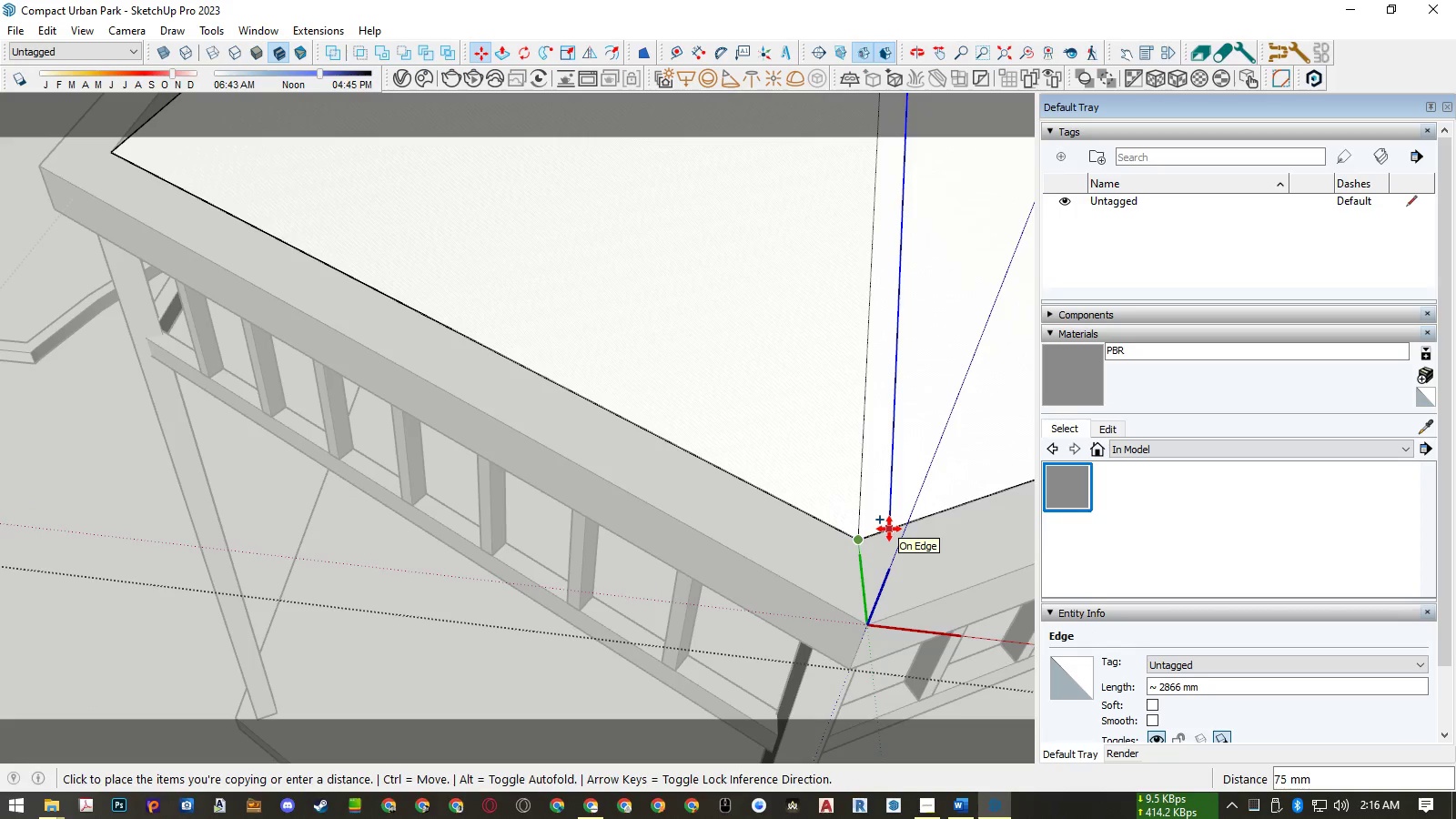 
key(Numpad5)
 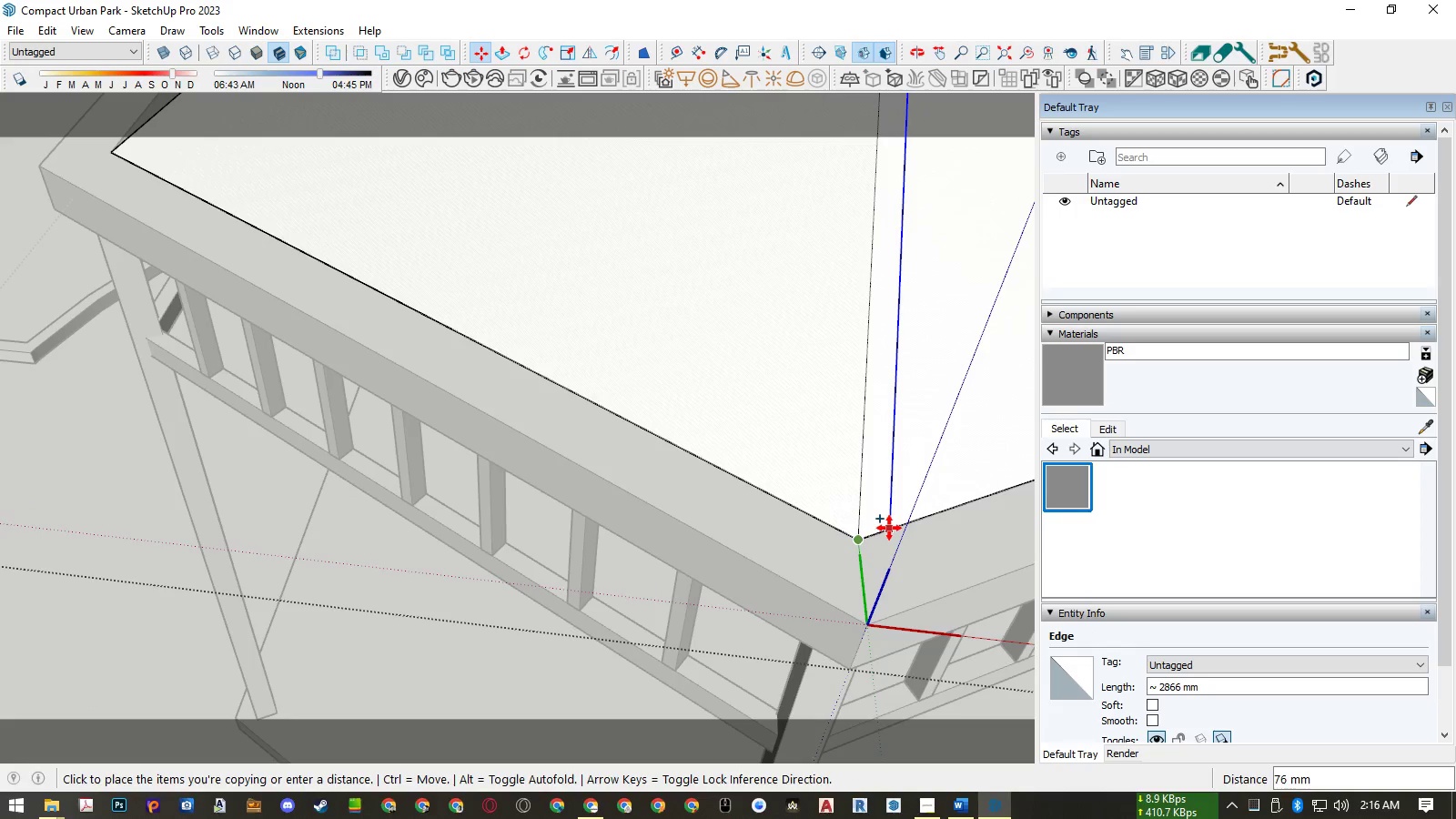 
key(Numpad0)
 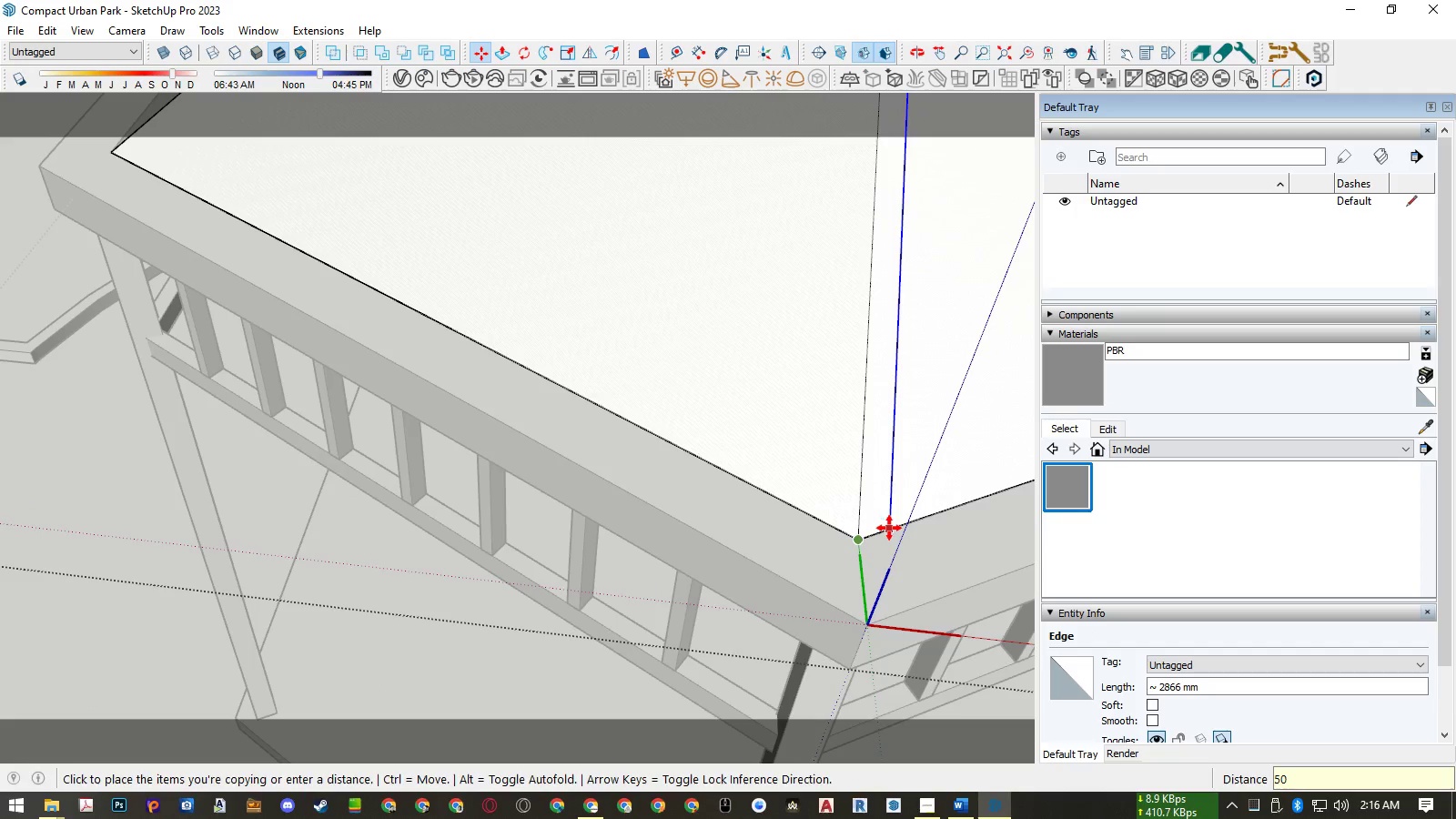 
key(NumpadEnter)
 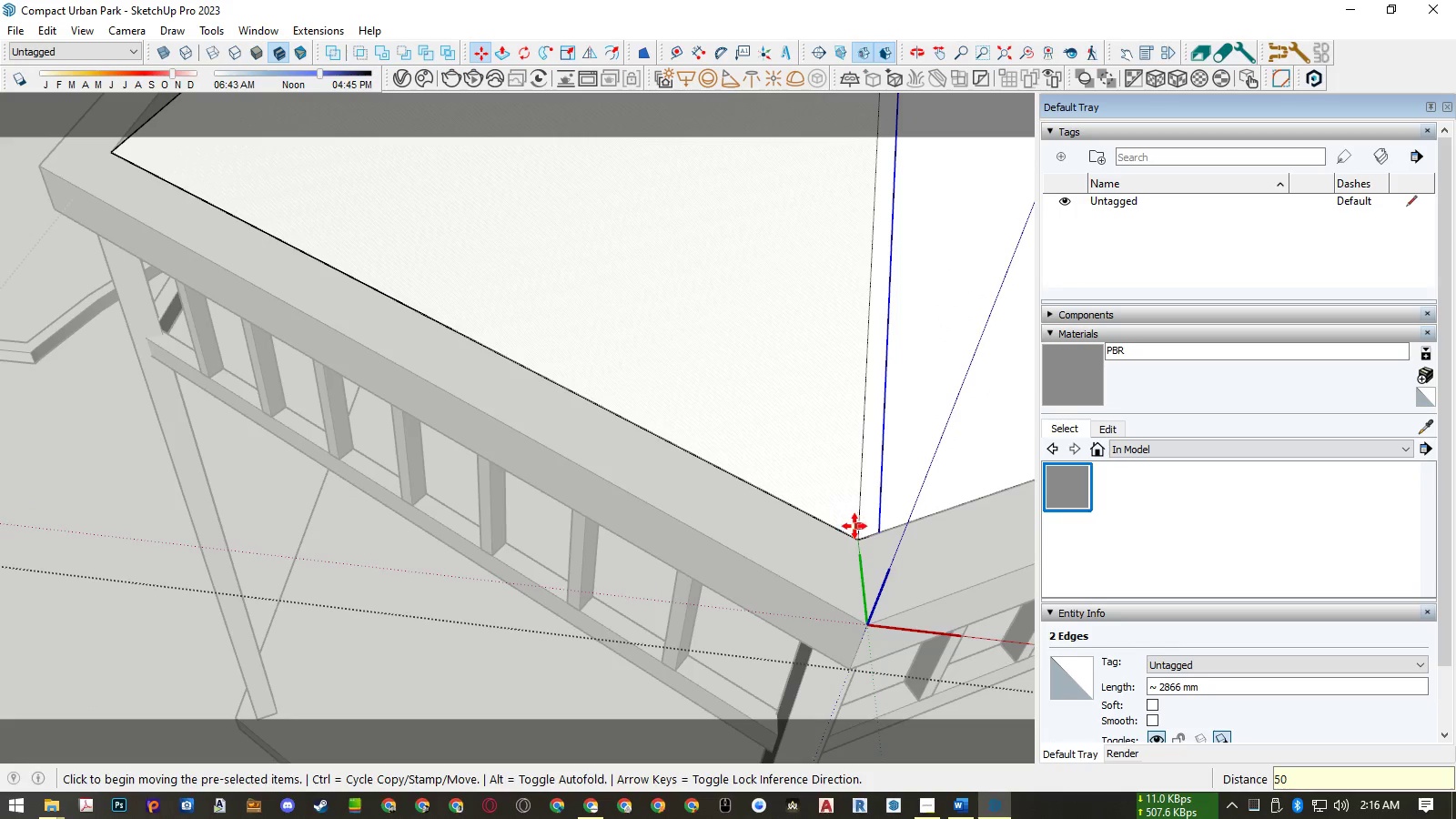 
key(Space)
 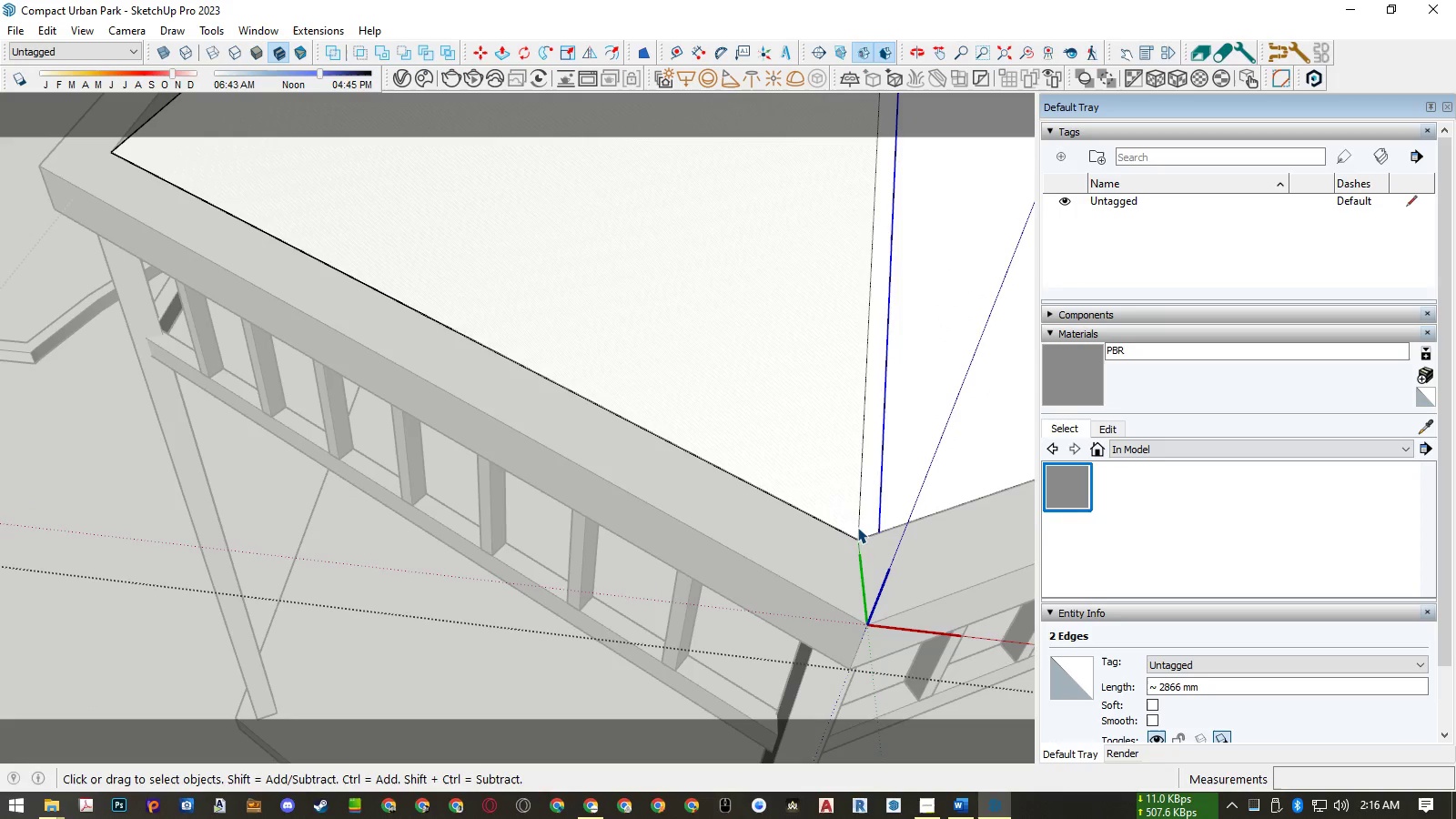 
left_click([857, 527])
 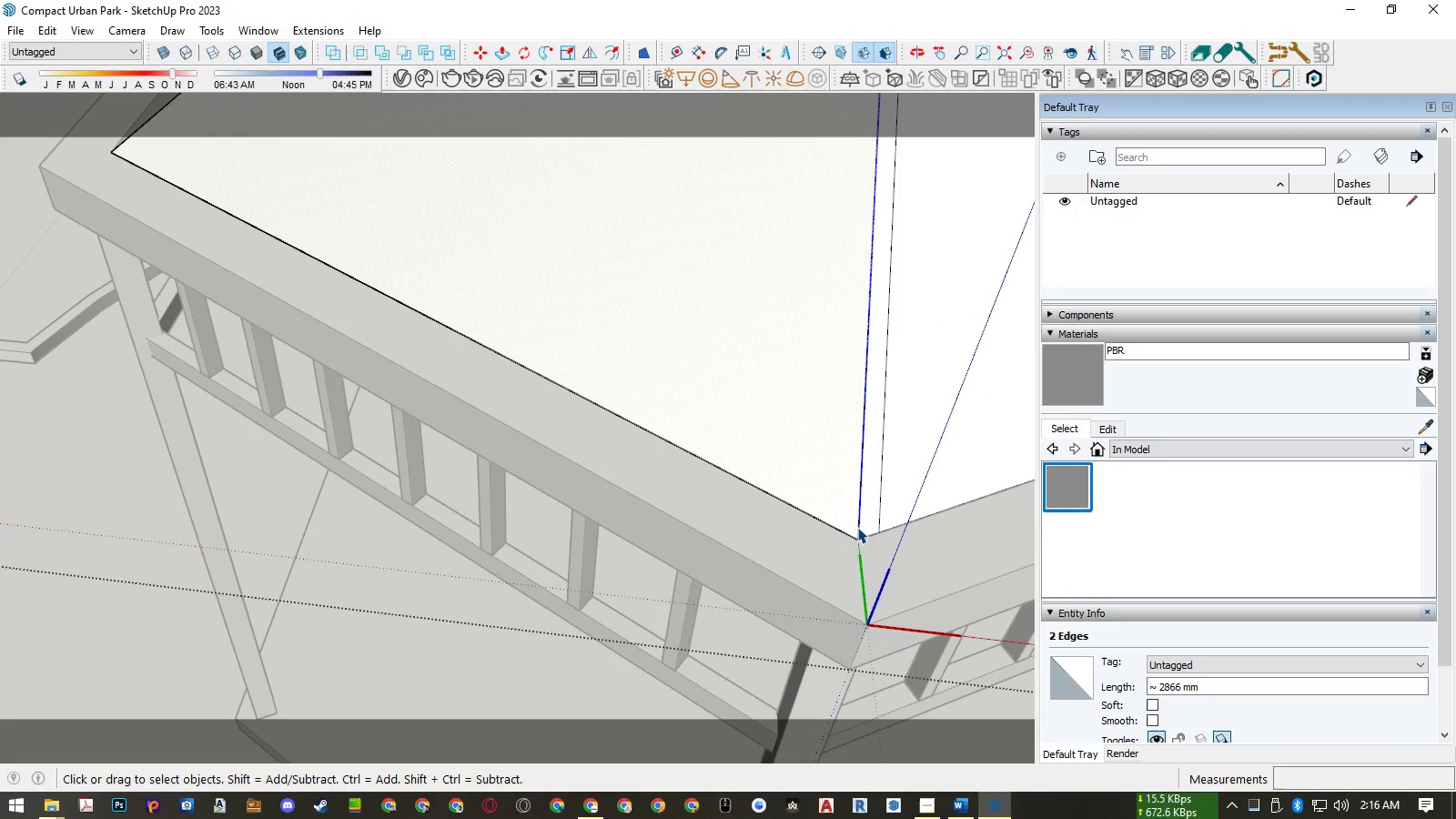 
key(M)
 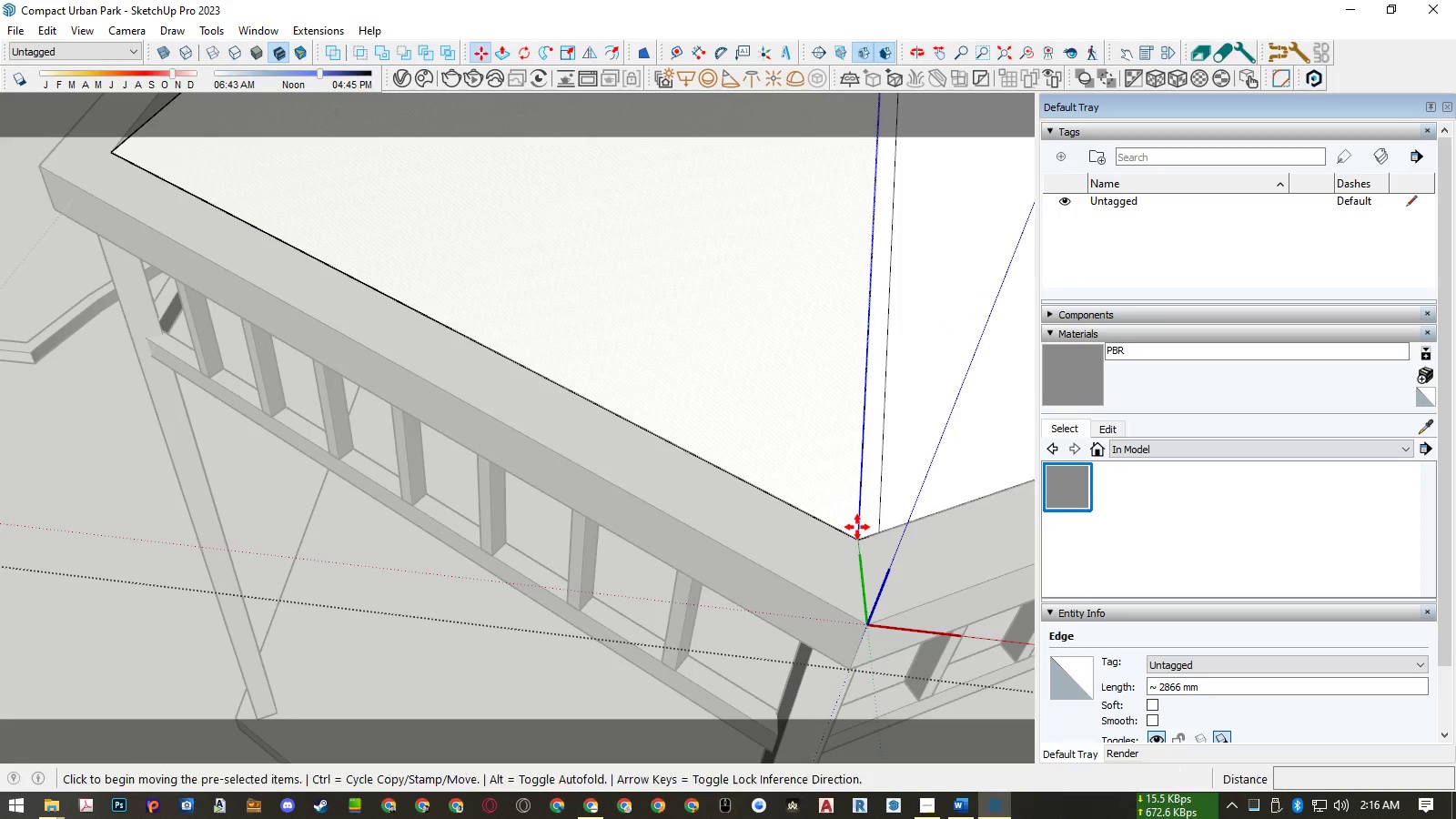 
key(Control+ControlLeft)
 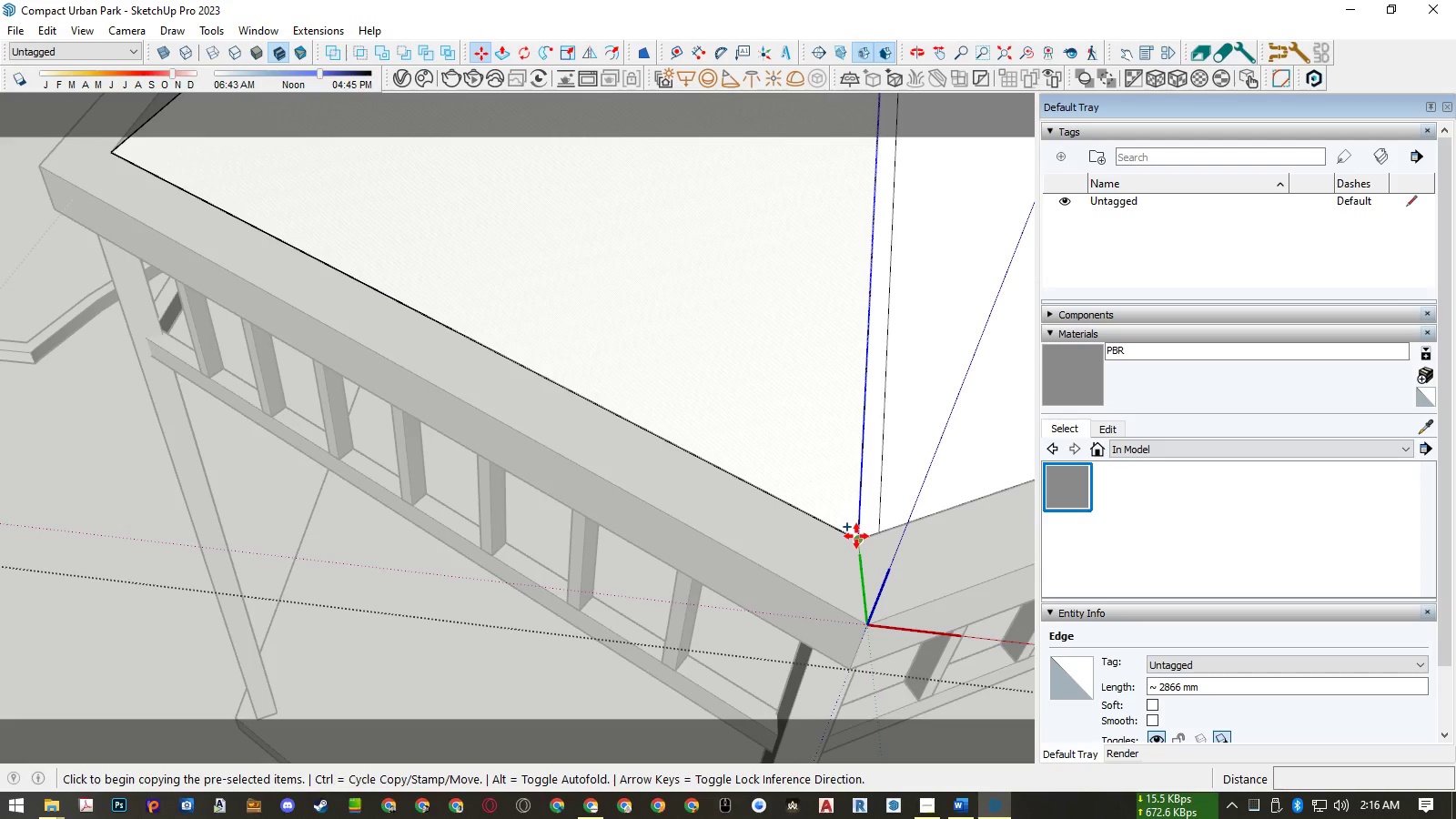 
left_click([856, 536])
 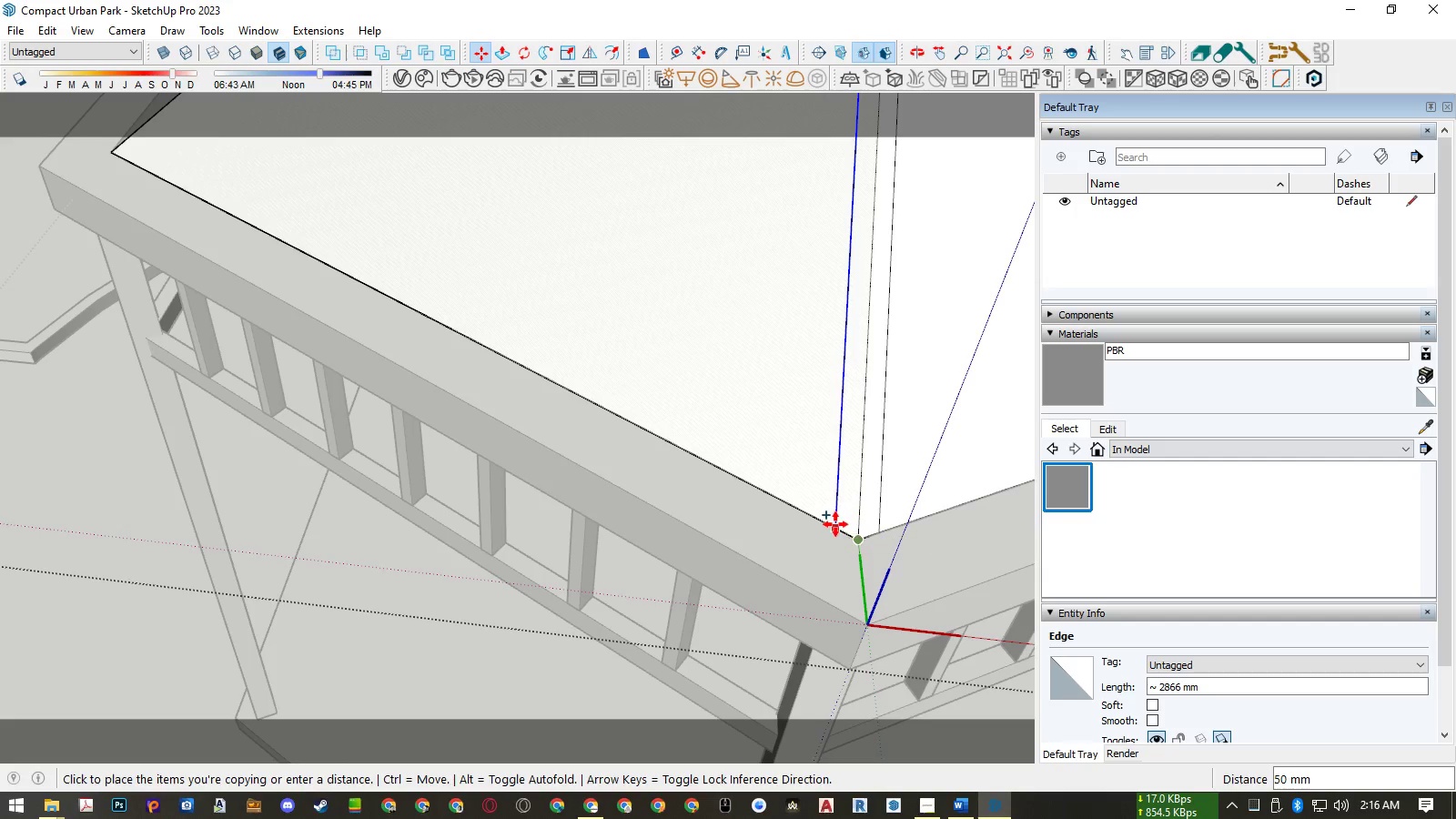 
key(Numpad5)
 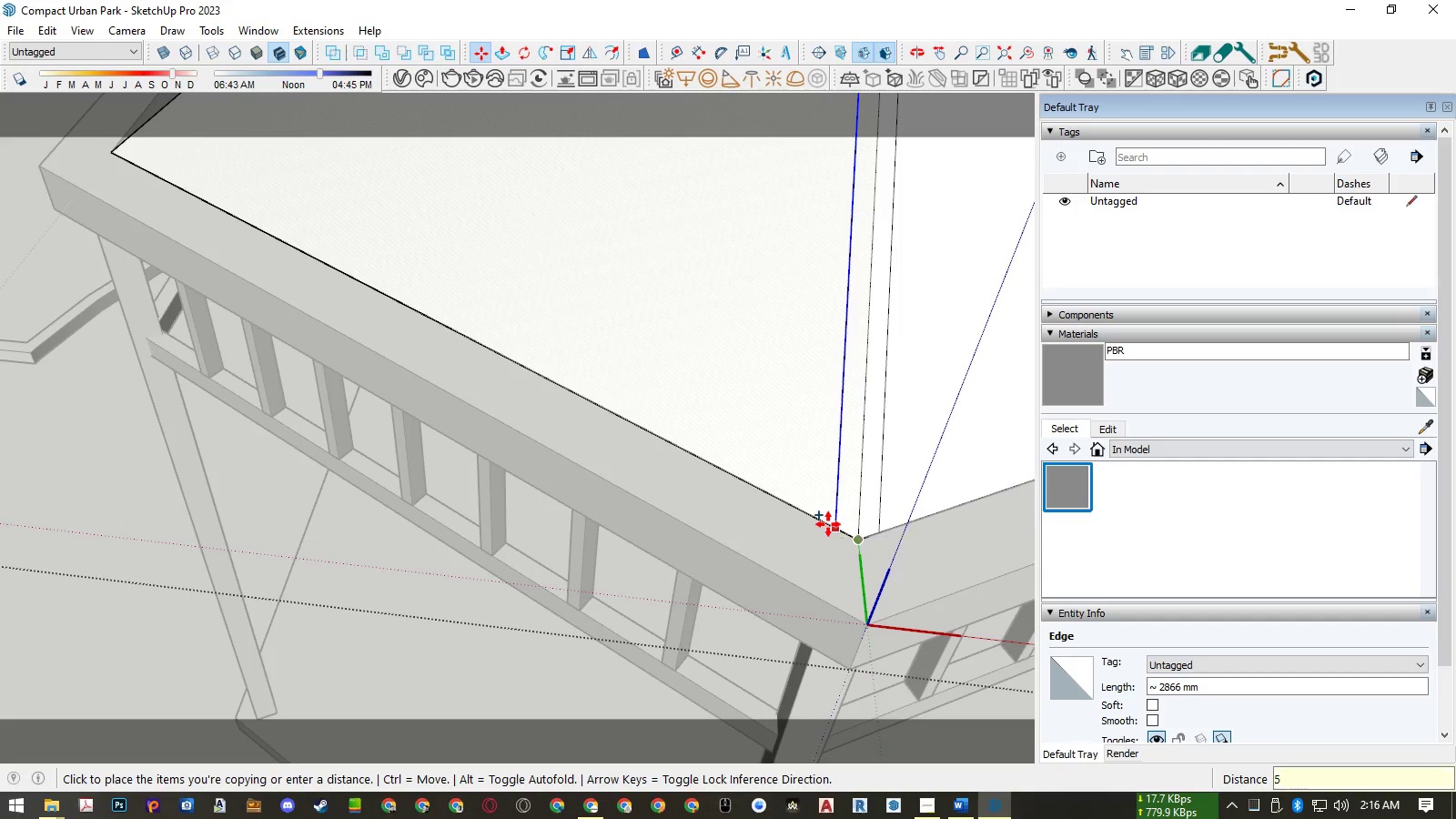 
key(Numpad0)
 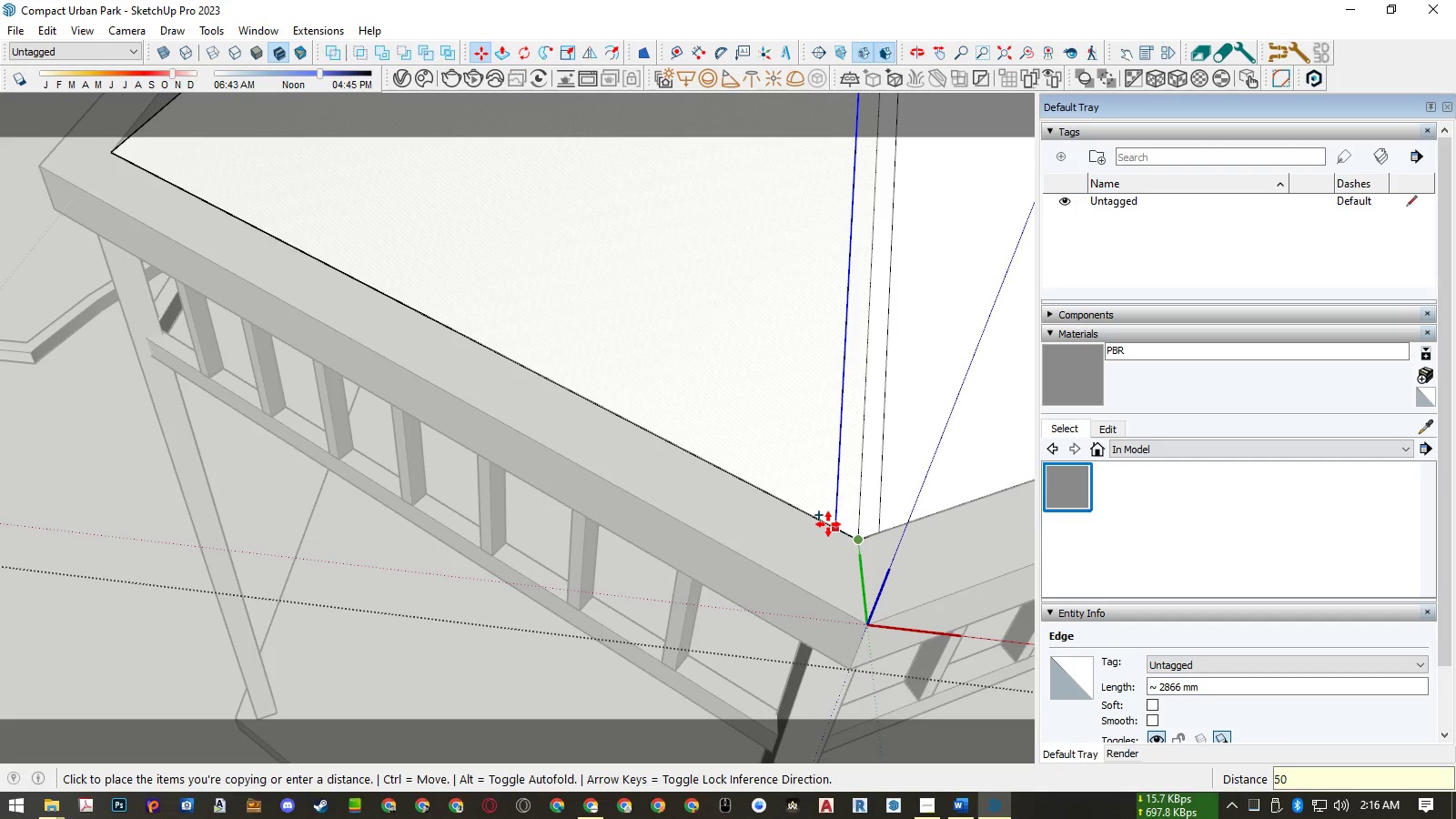 
key(NumpadEnter)
 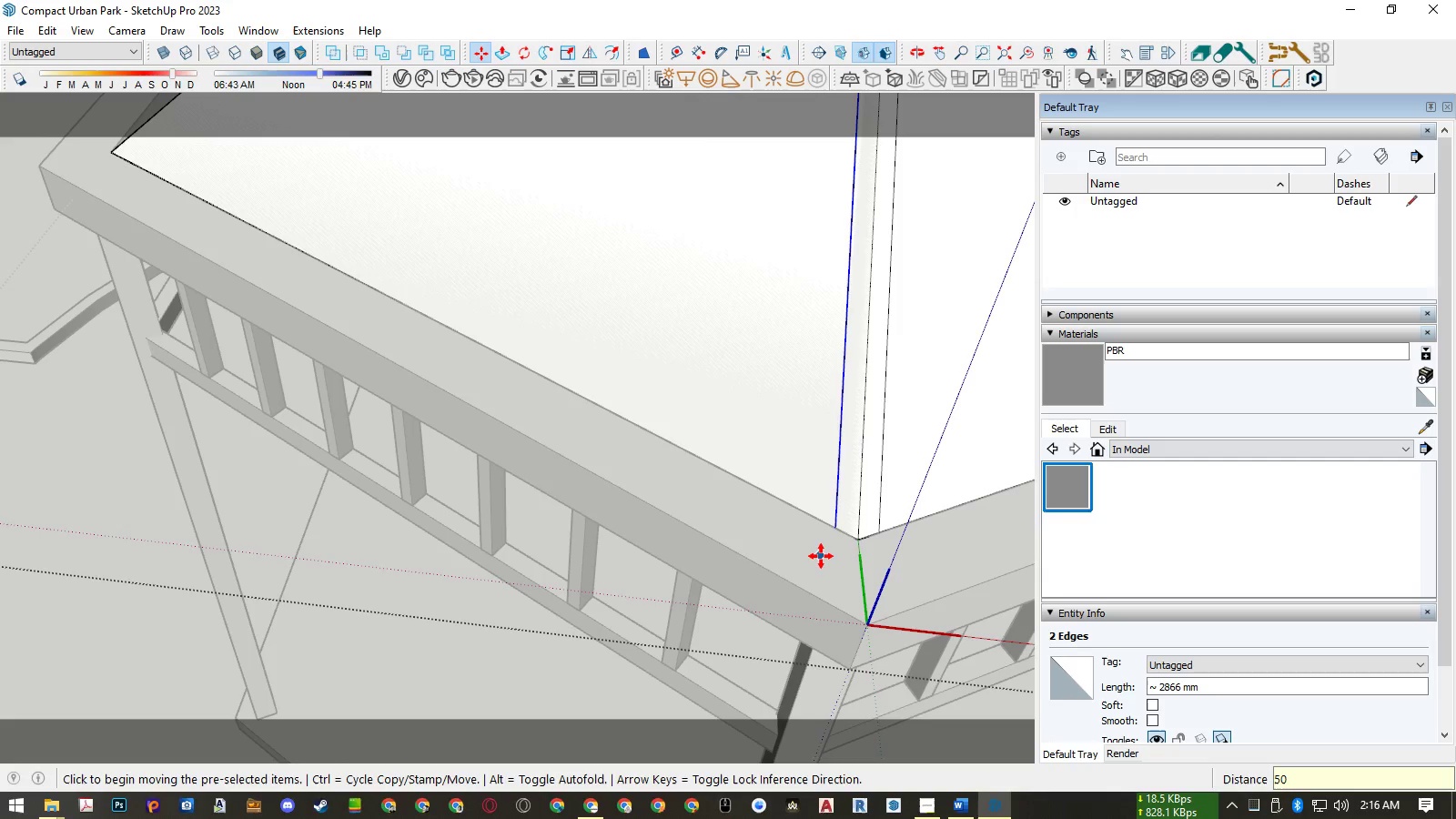 
key(Space)
 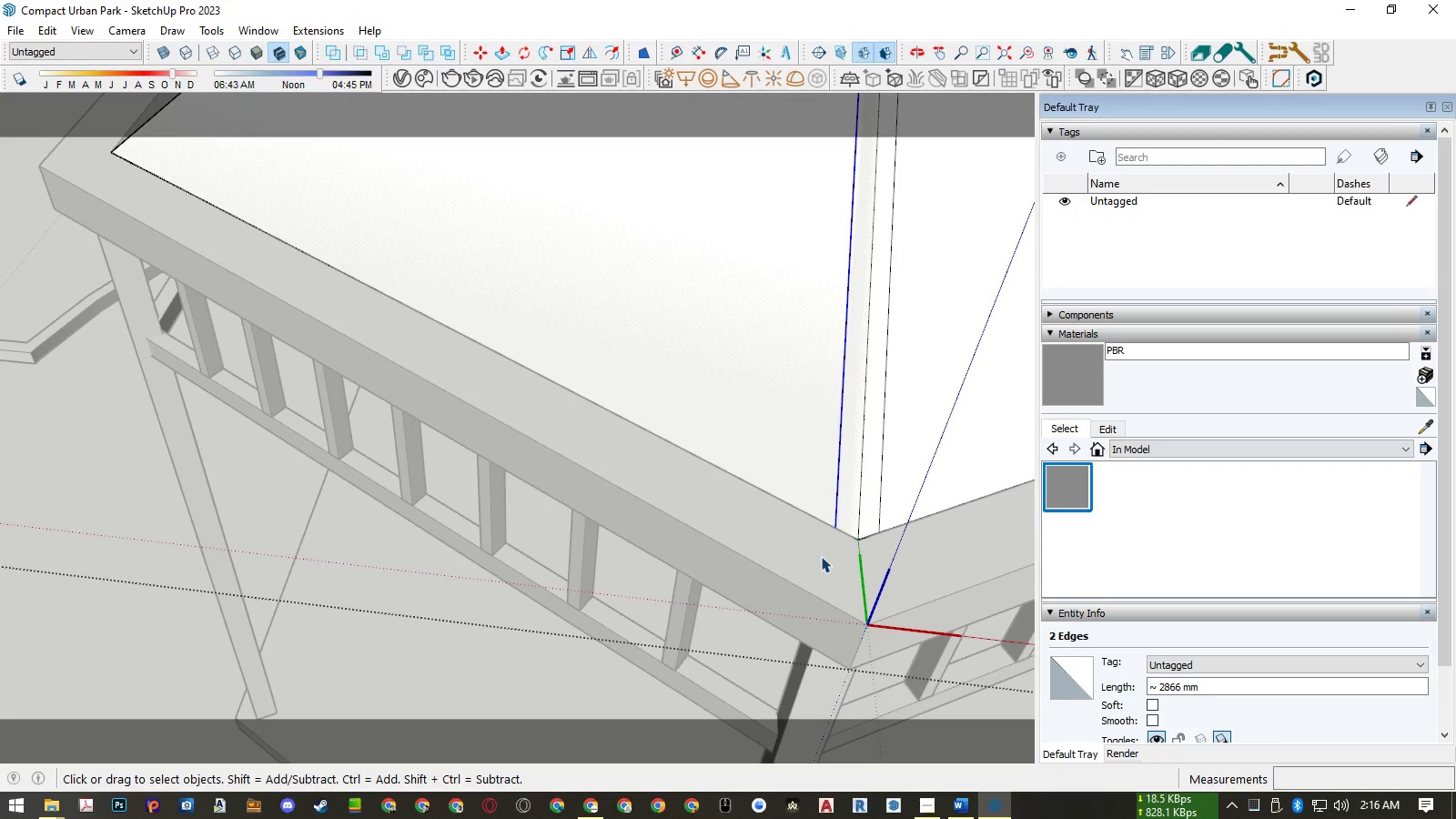 
scroll: coordinate [821, 557], scroll_direction: down, amount: 2.0
 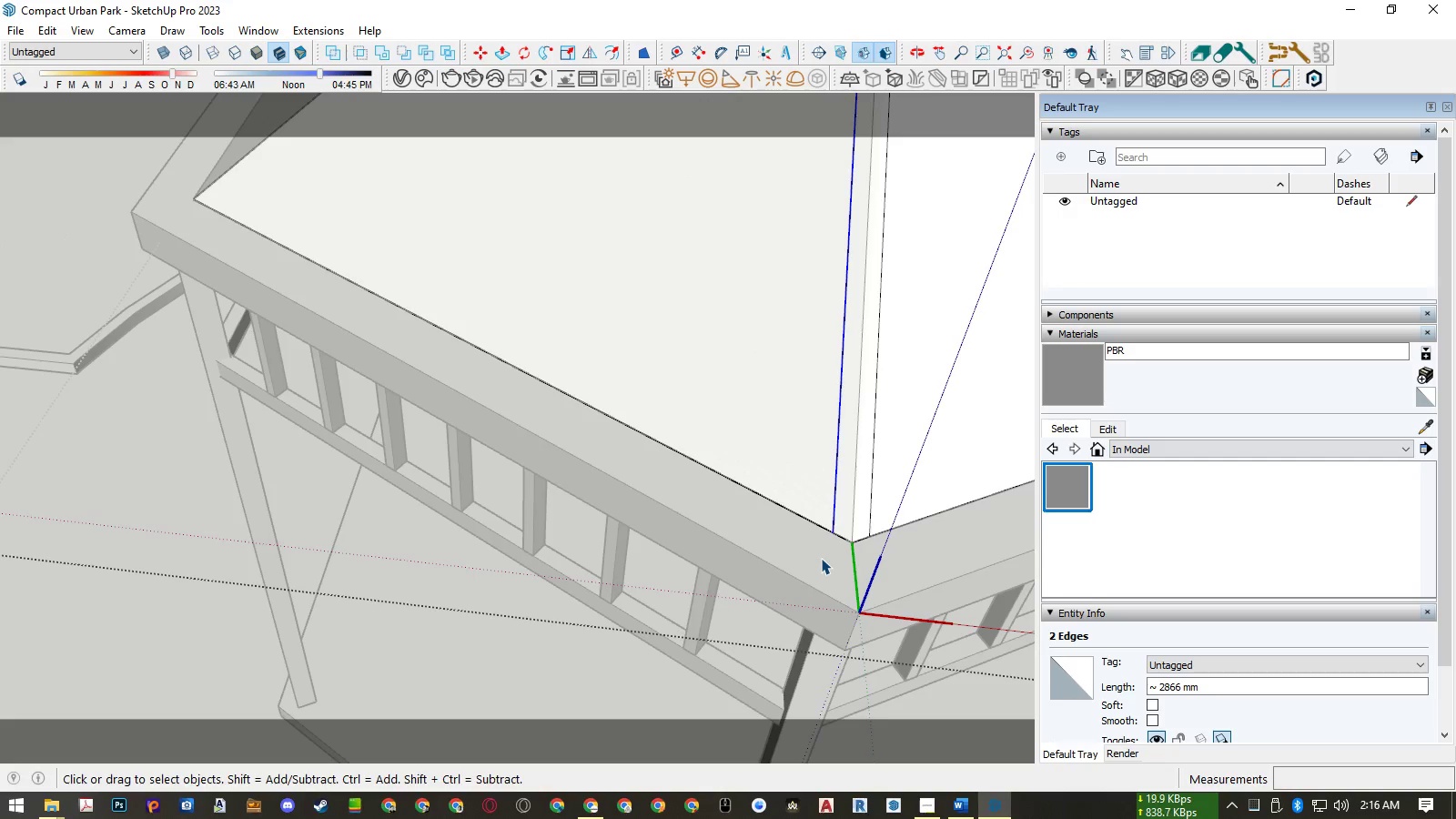 
key(Control+ControlLeft)
 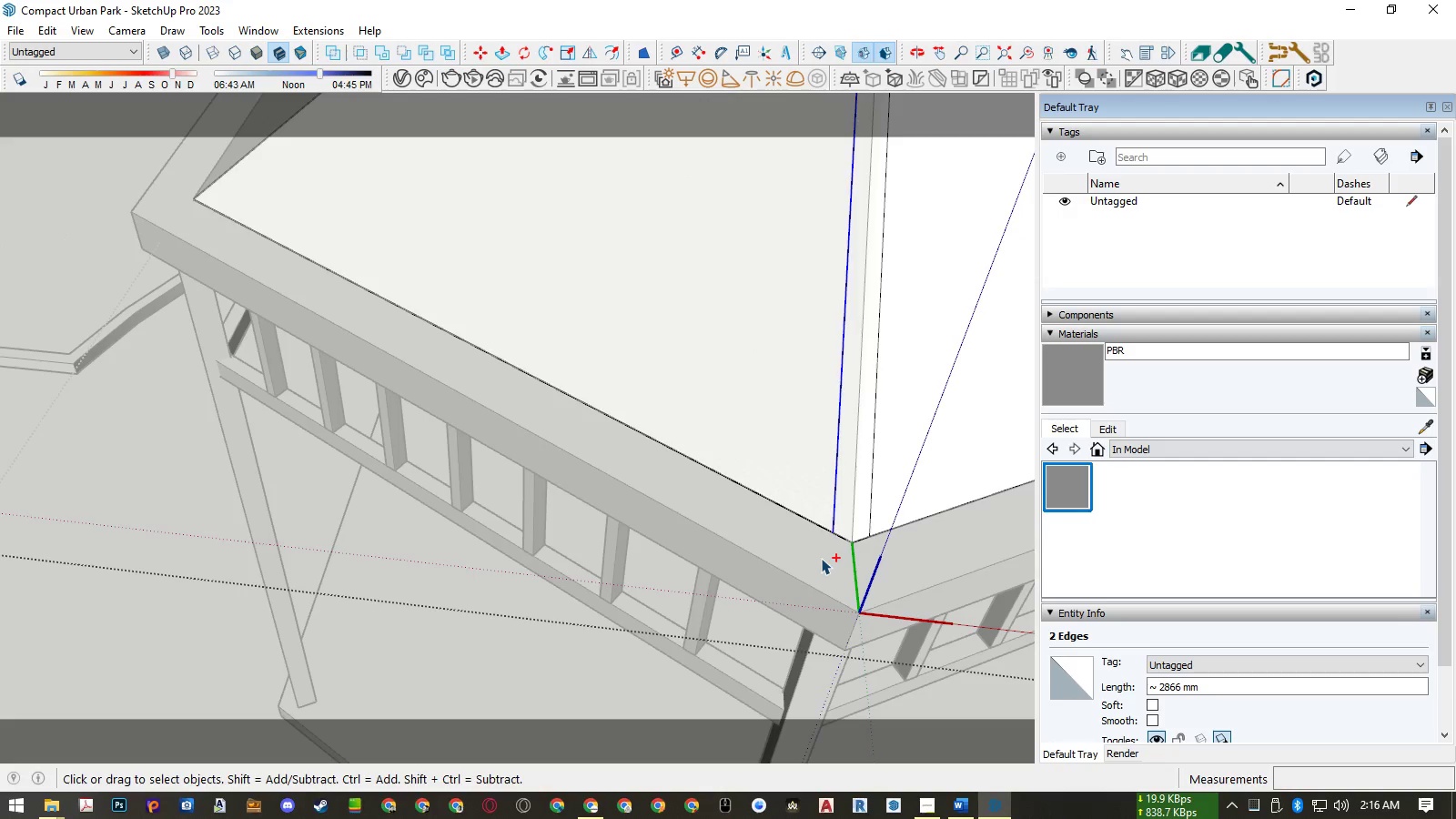 
key(Control+Z)
 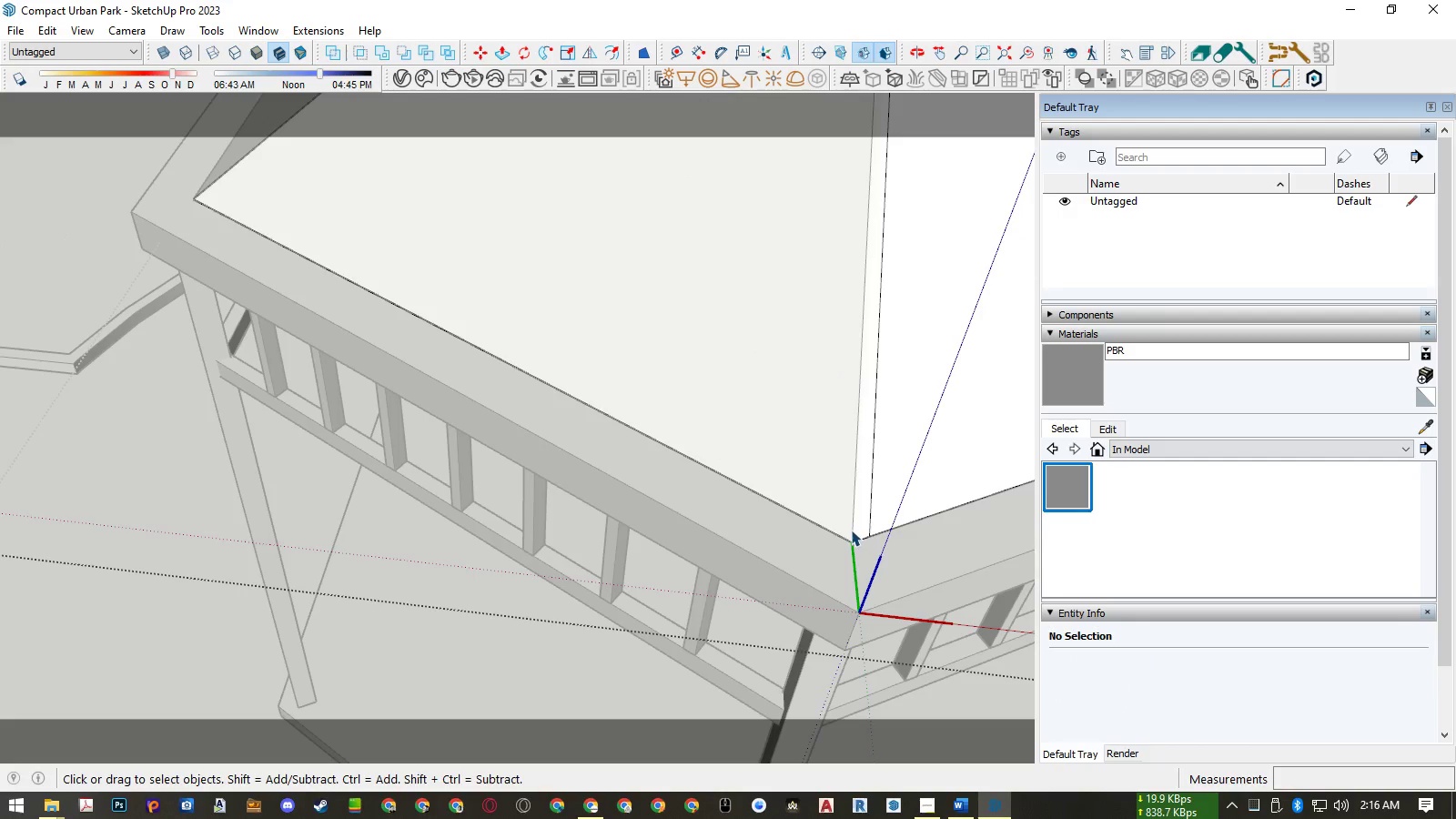 
left_click([851, 530])
 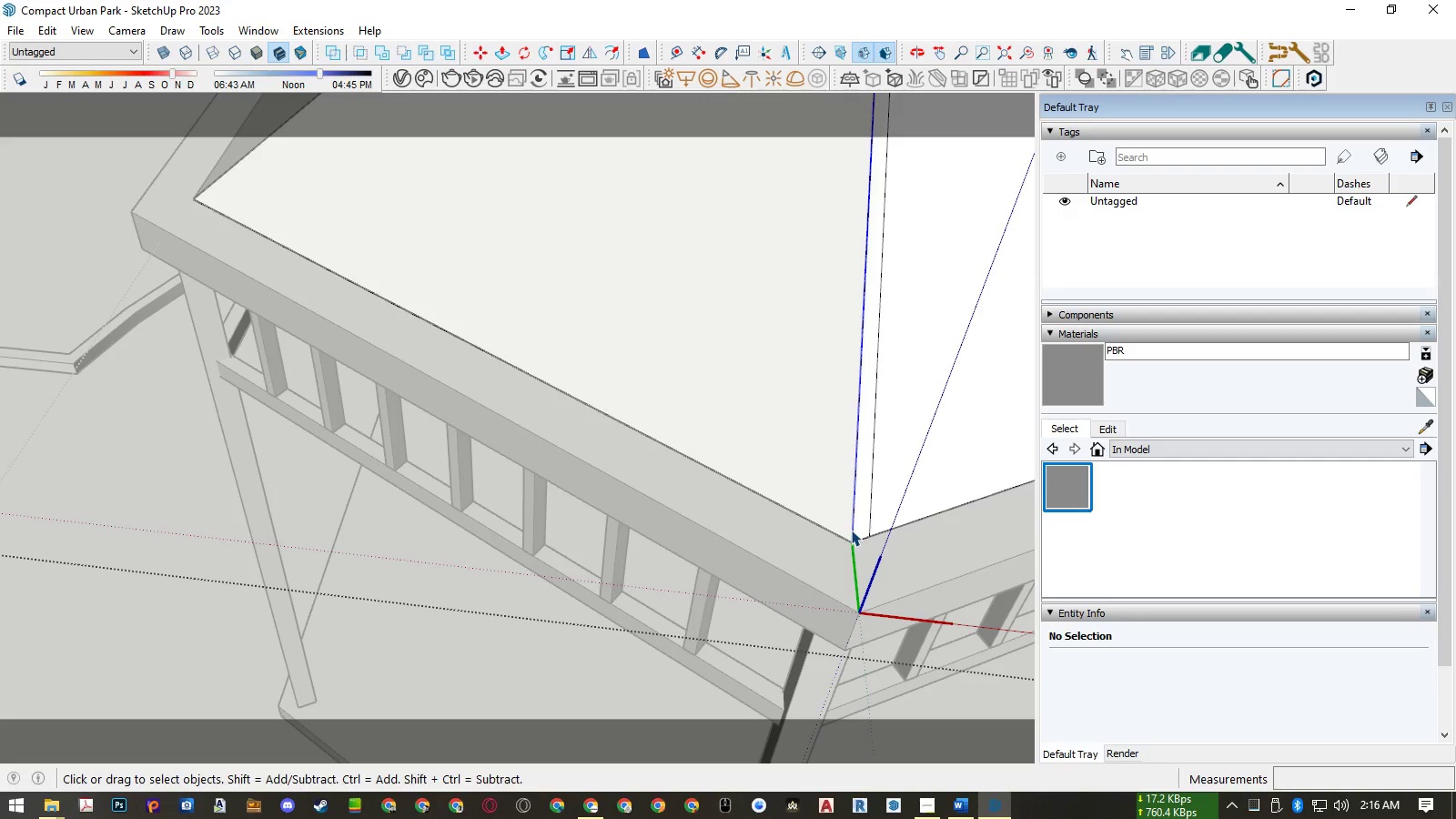 
key(M)
 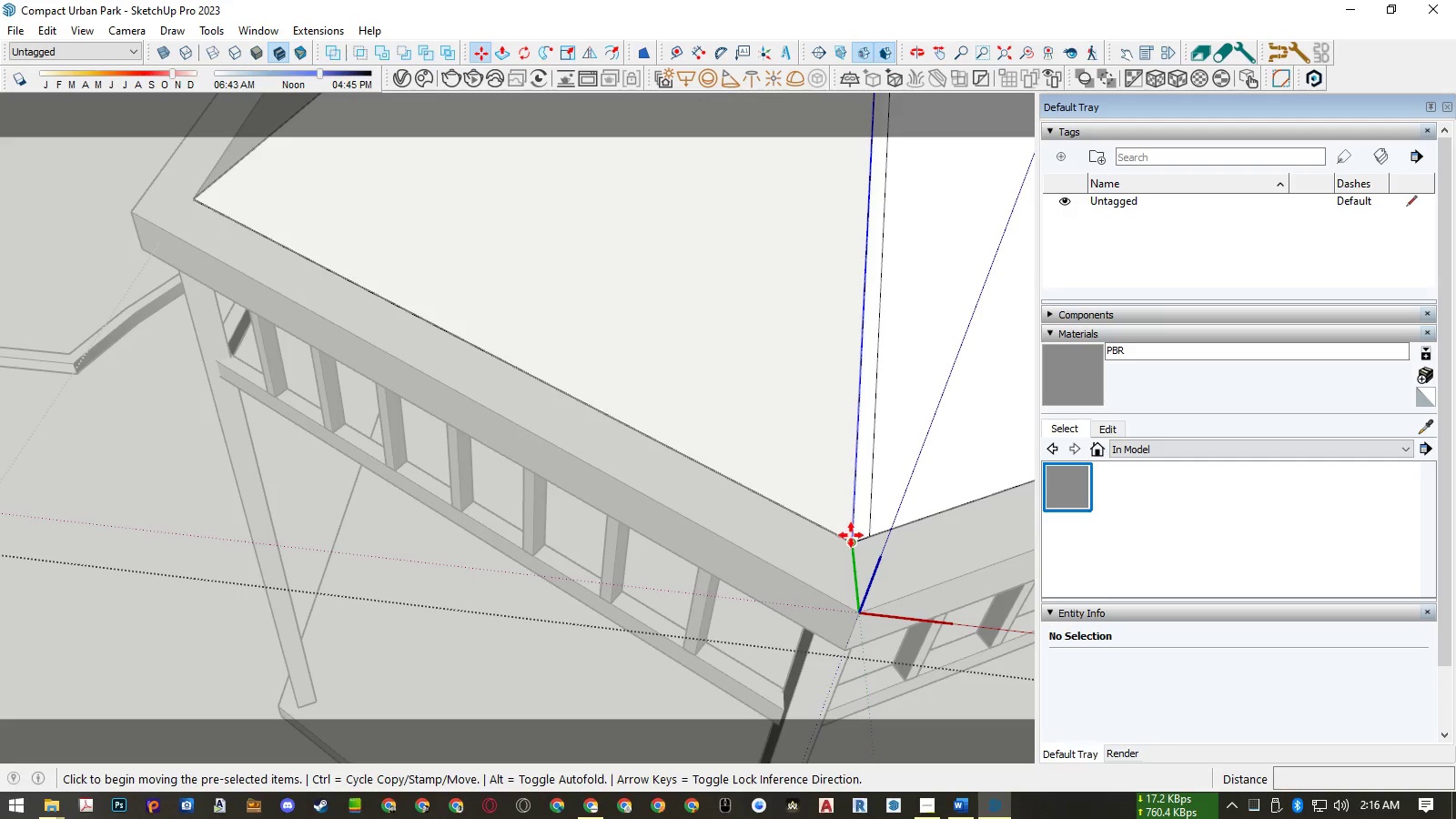 
key(Control+ControlLeft)
 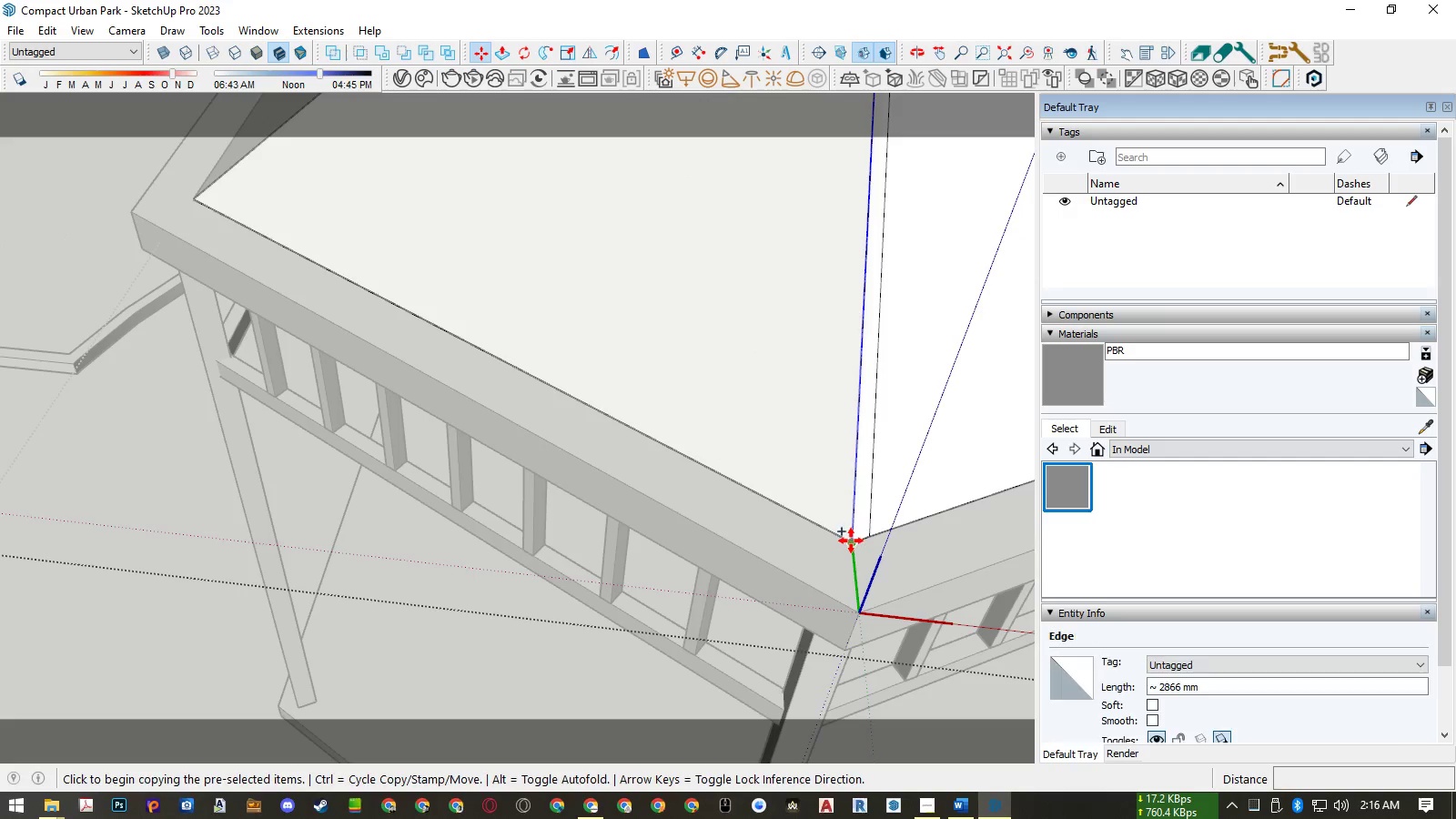 
left_click([851, 541])
 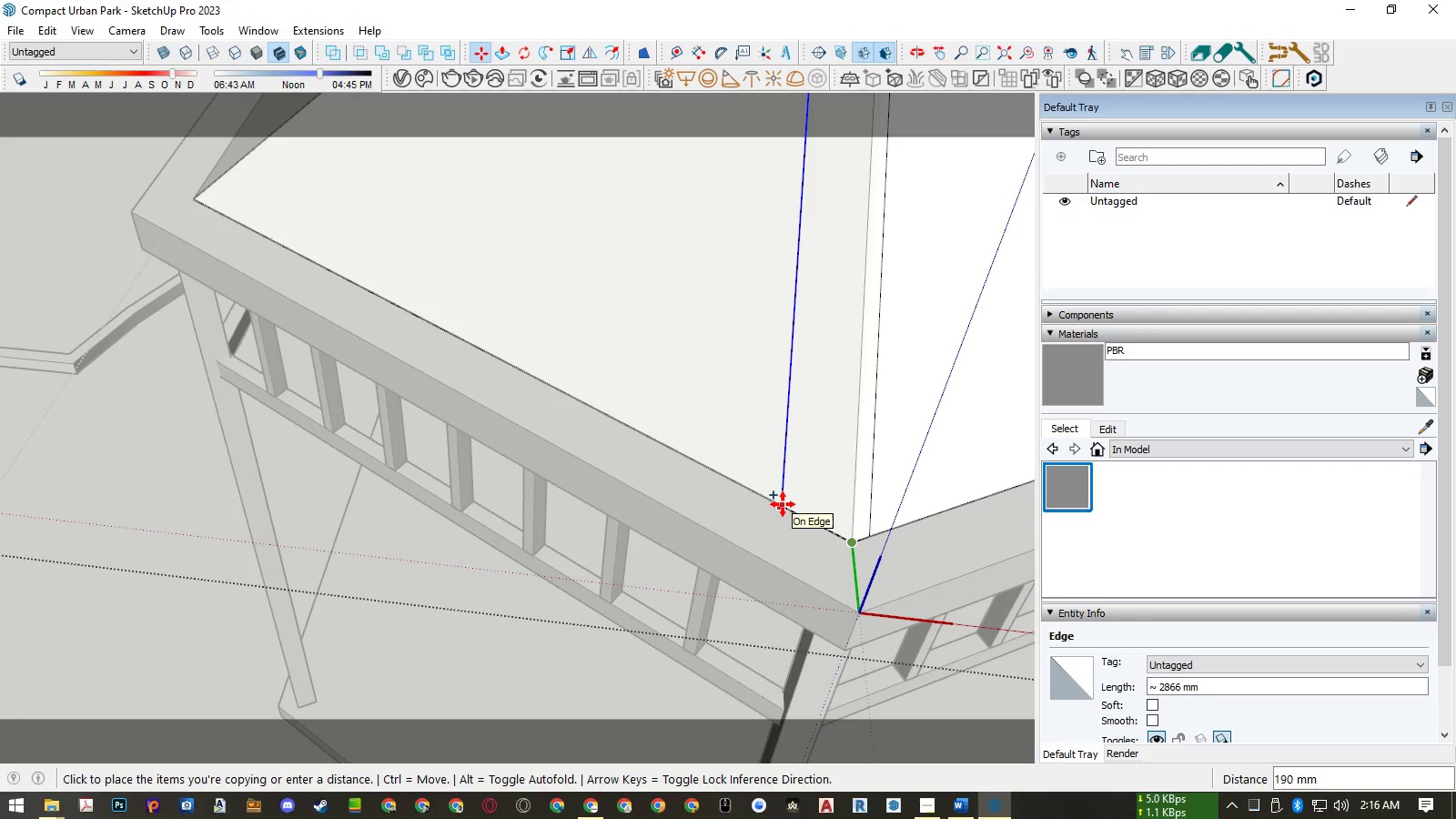 
key(Numpad5)
 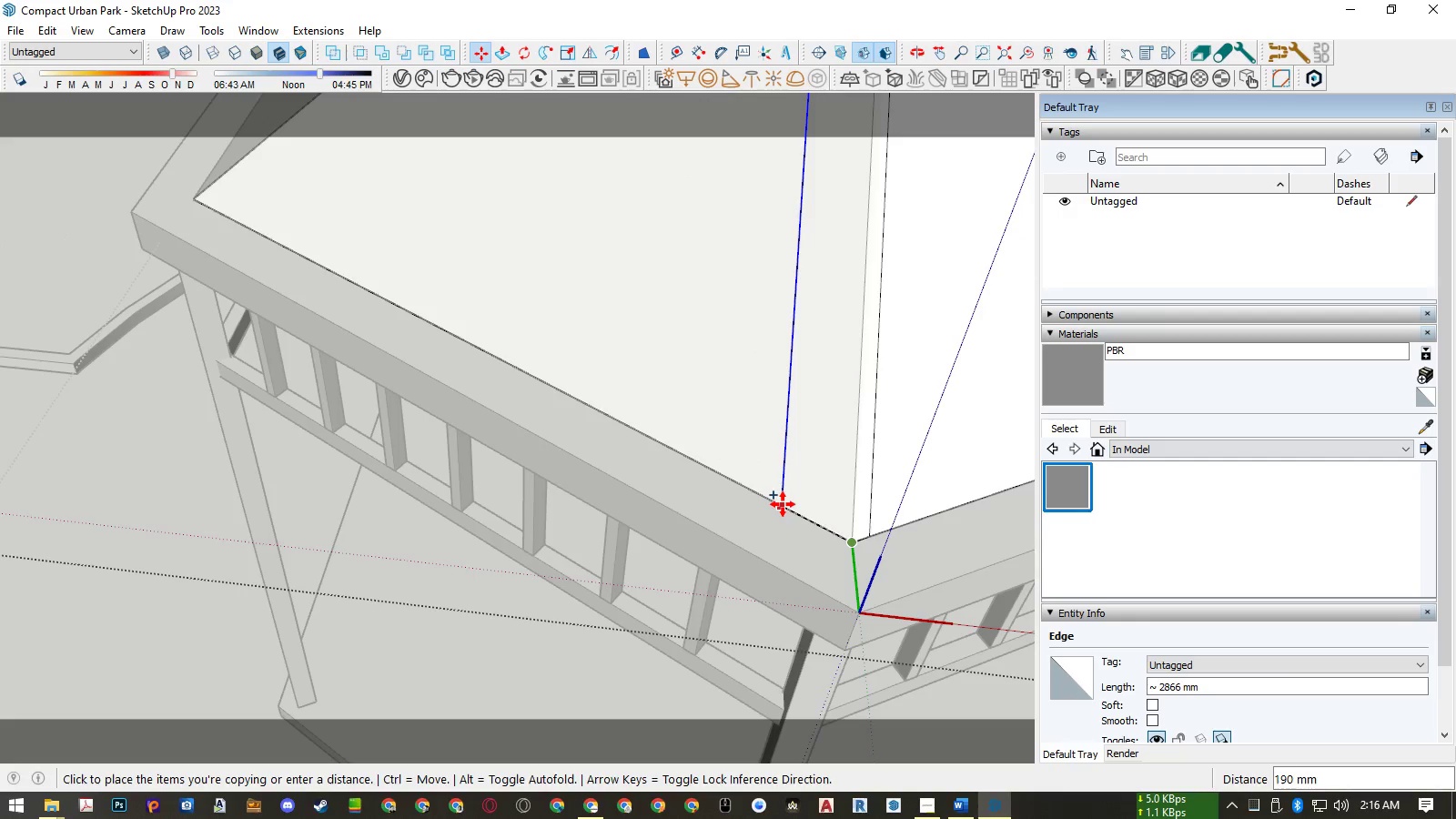 
key(Numpad0)
 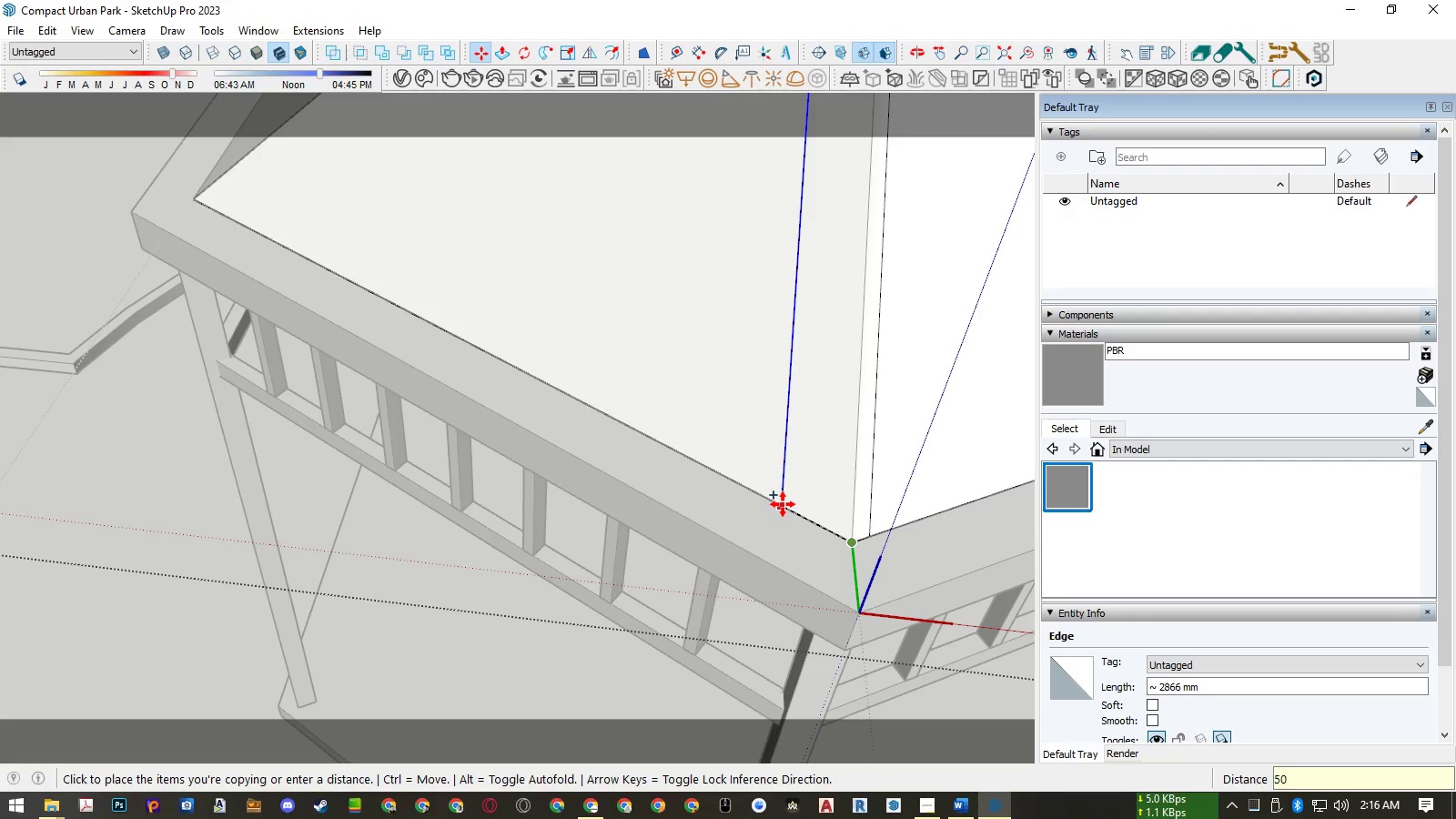 
key(NumpadEnter)
 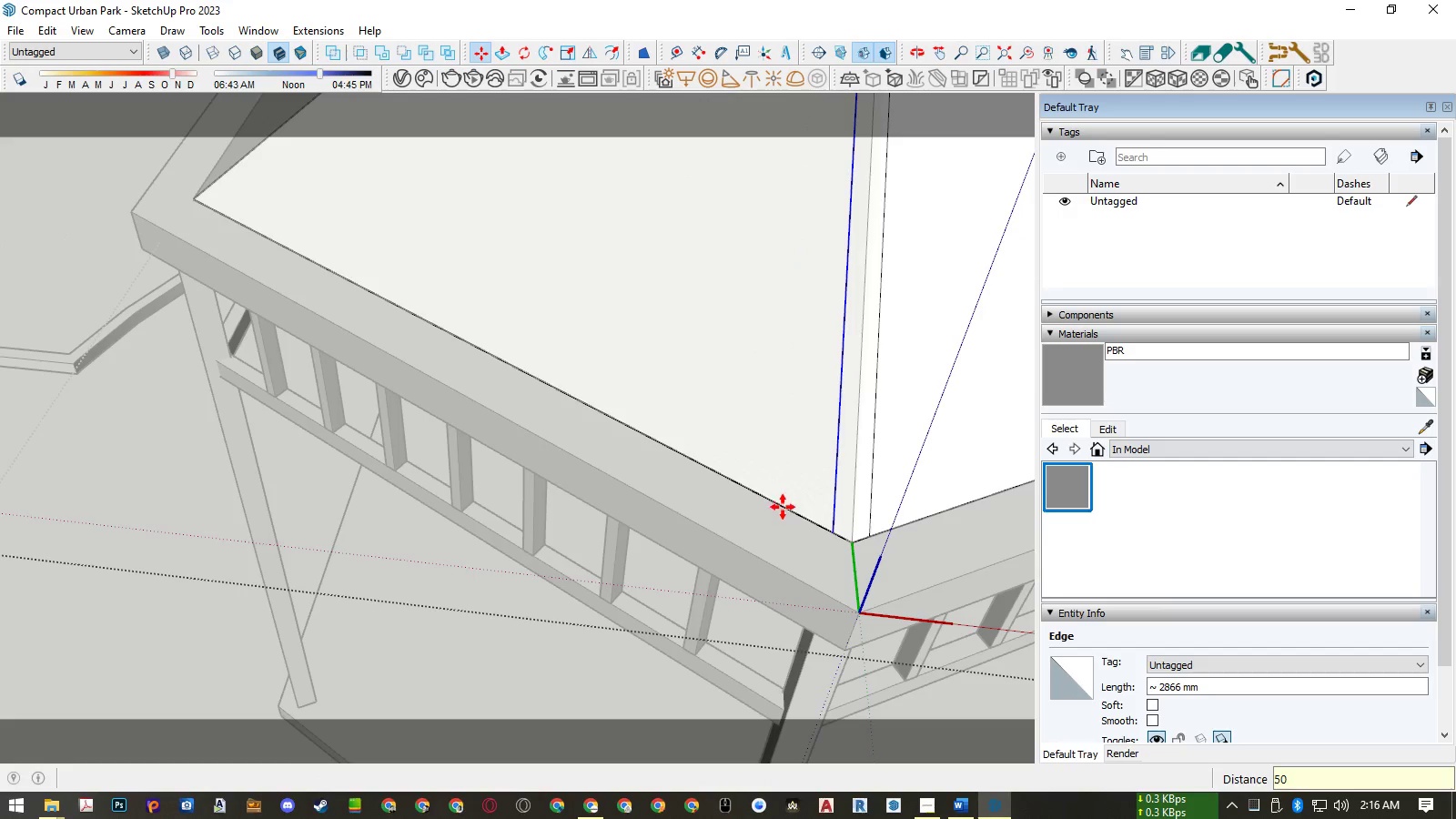 
key(Space)
 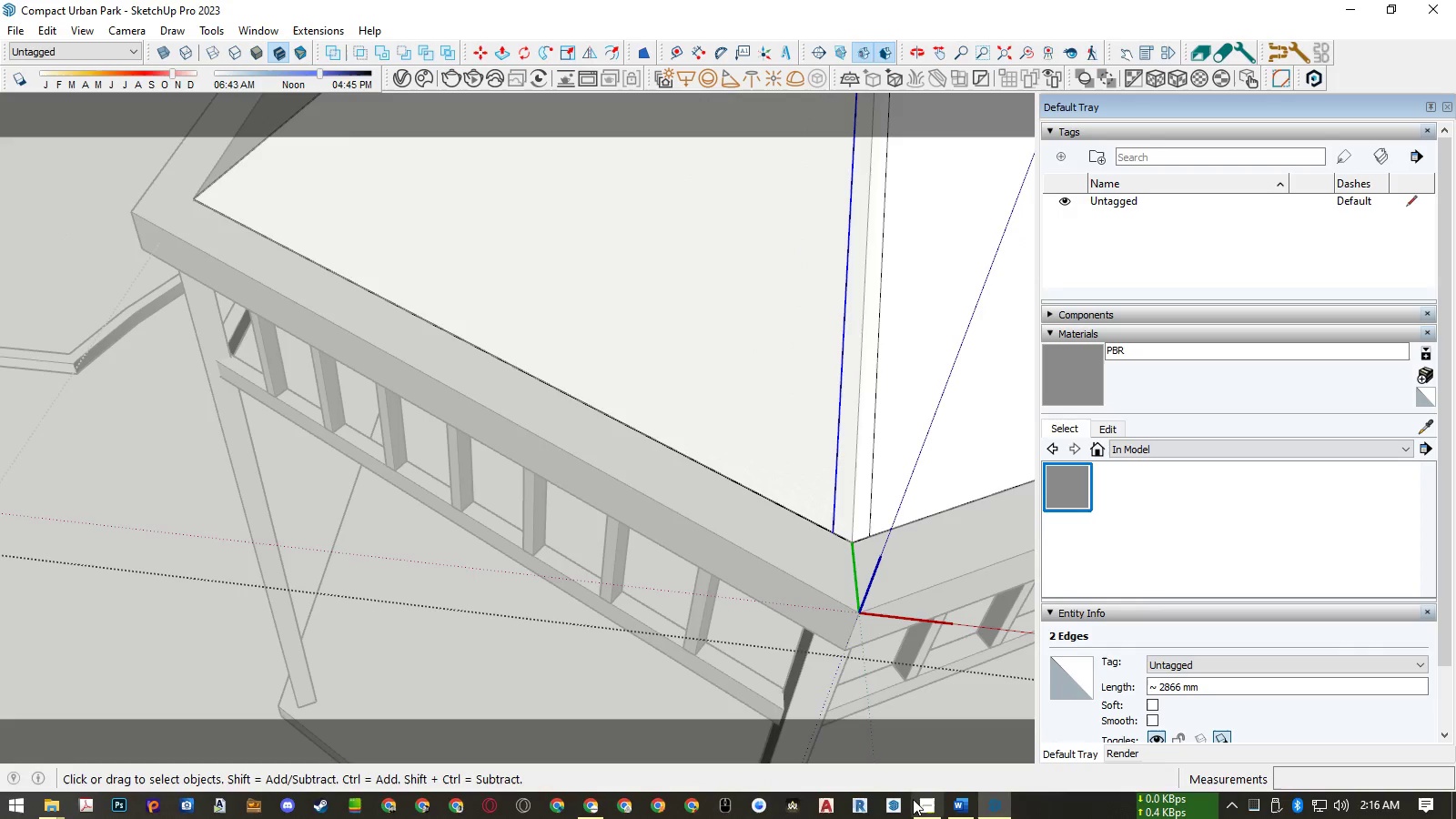 
left_click([922, 804])